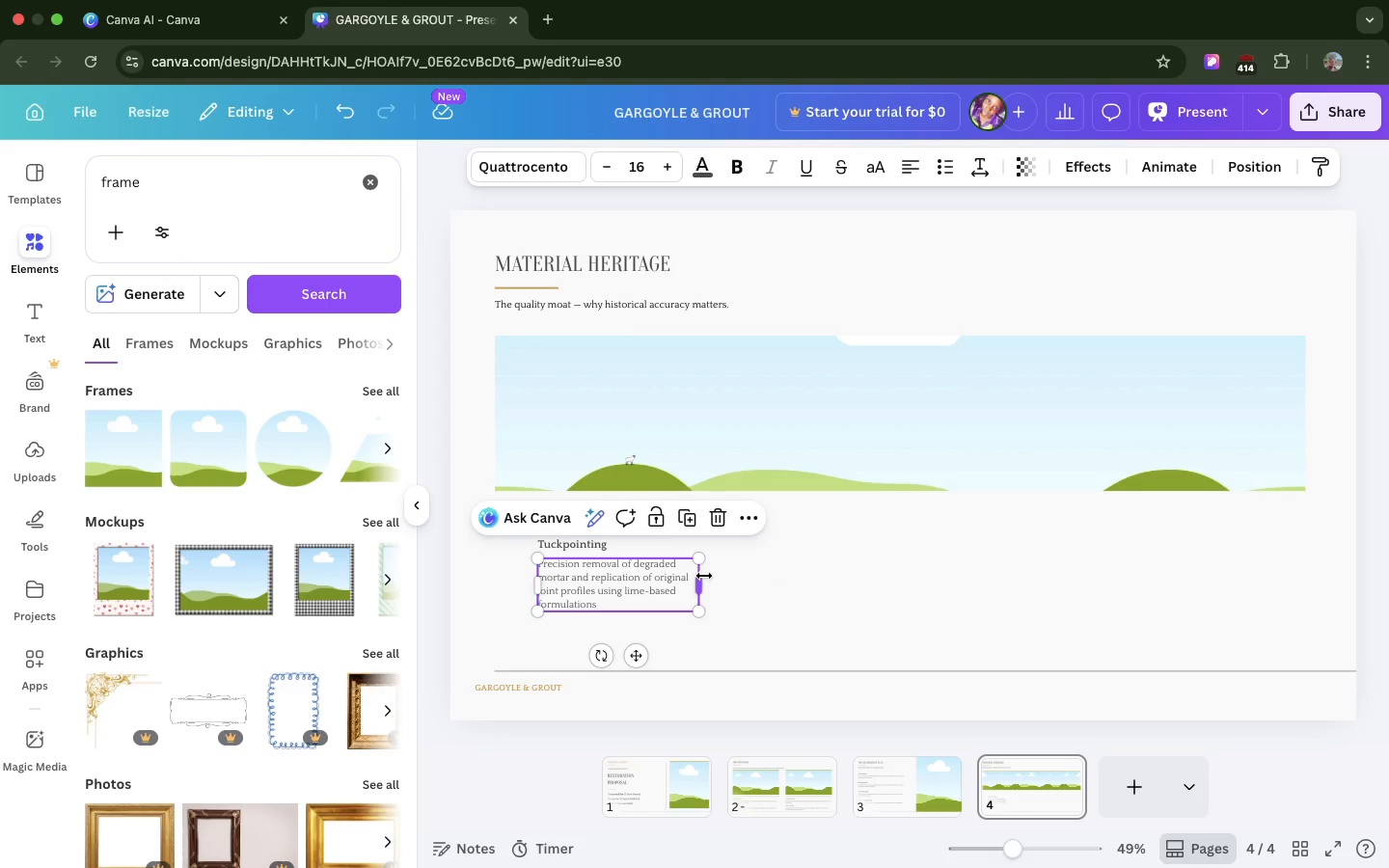 
left_click_drag(start_coordinate=[704, 576], to_coordinate=[724, 572])
 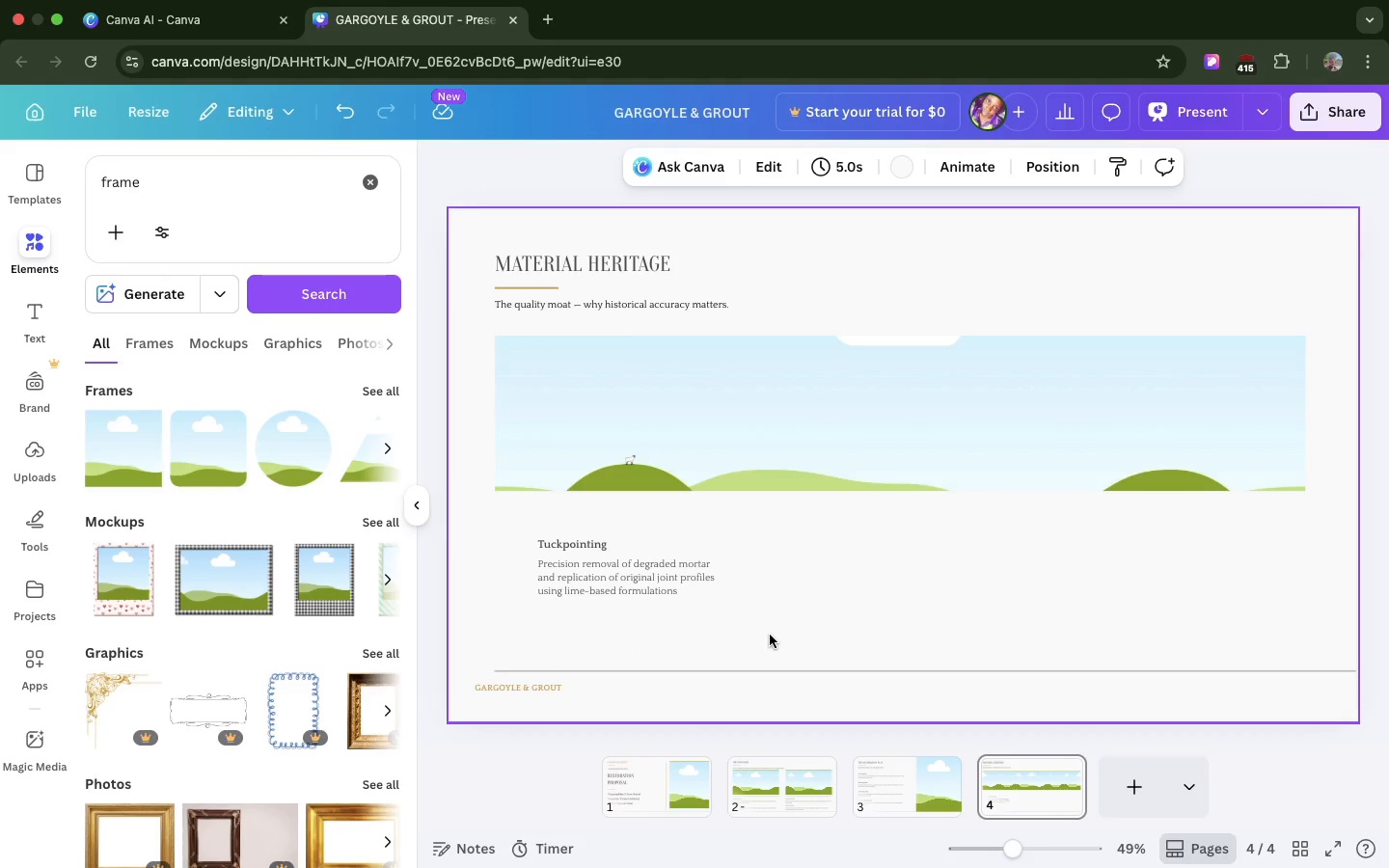 
left_click([770, 635])
 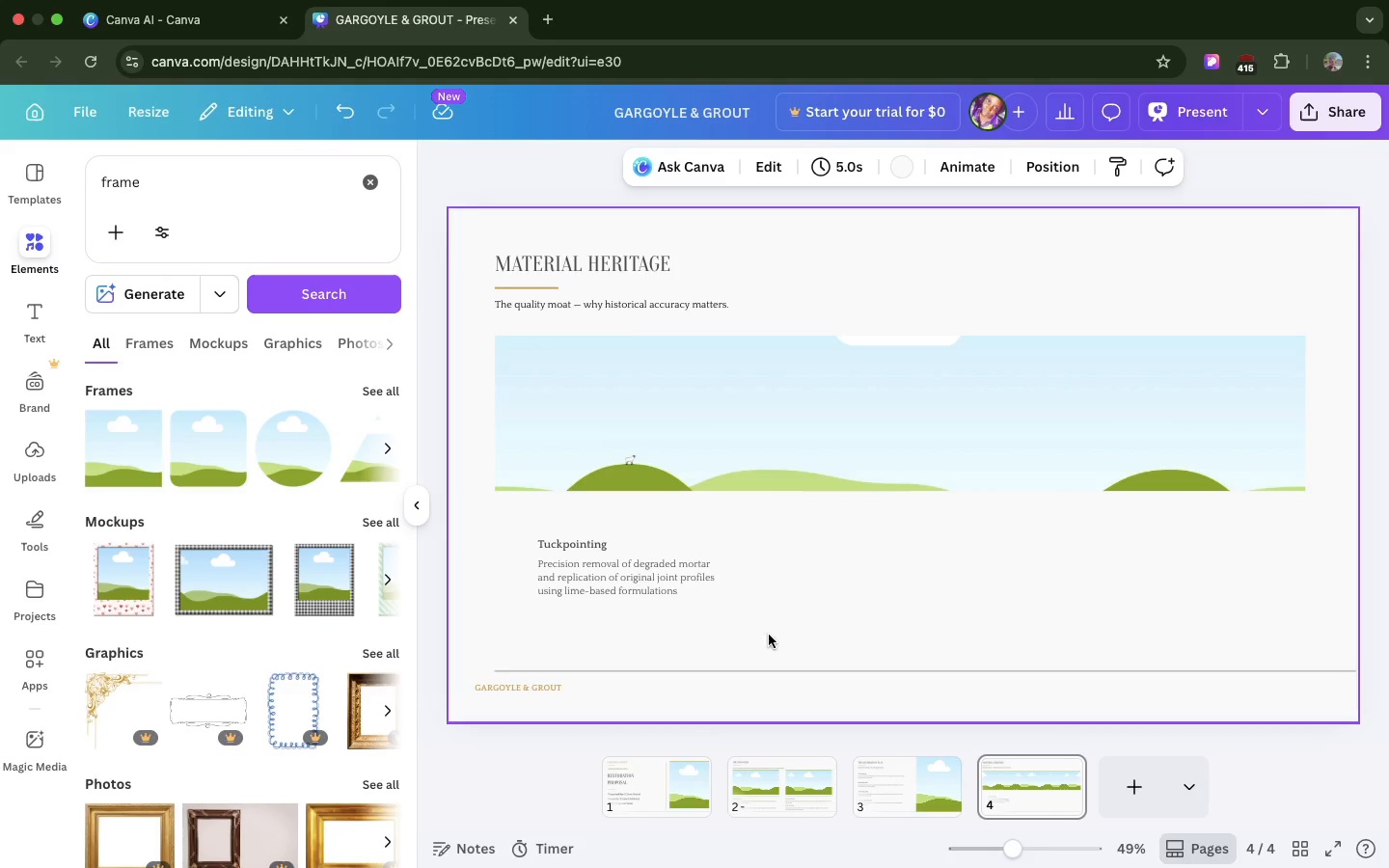 
left_click_drag(start_coordinate=[770, 635], to_coordinate=[522, 543])
 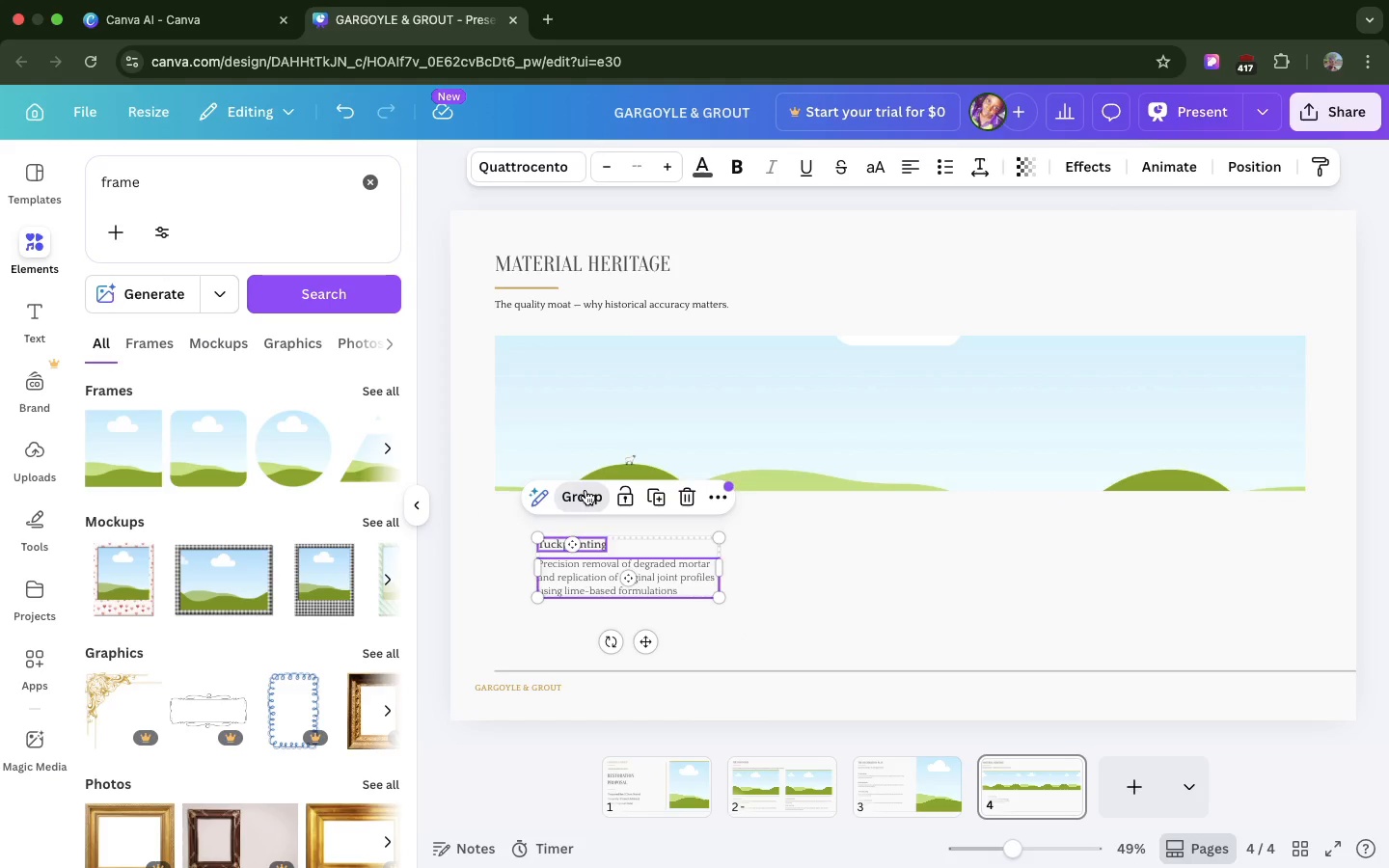 
left_click([586, 490])
 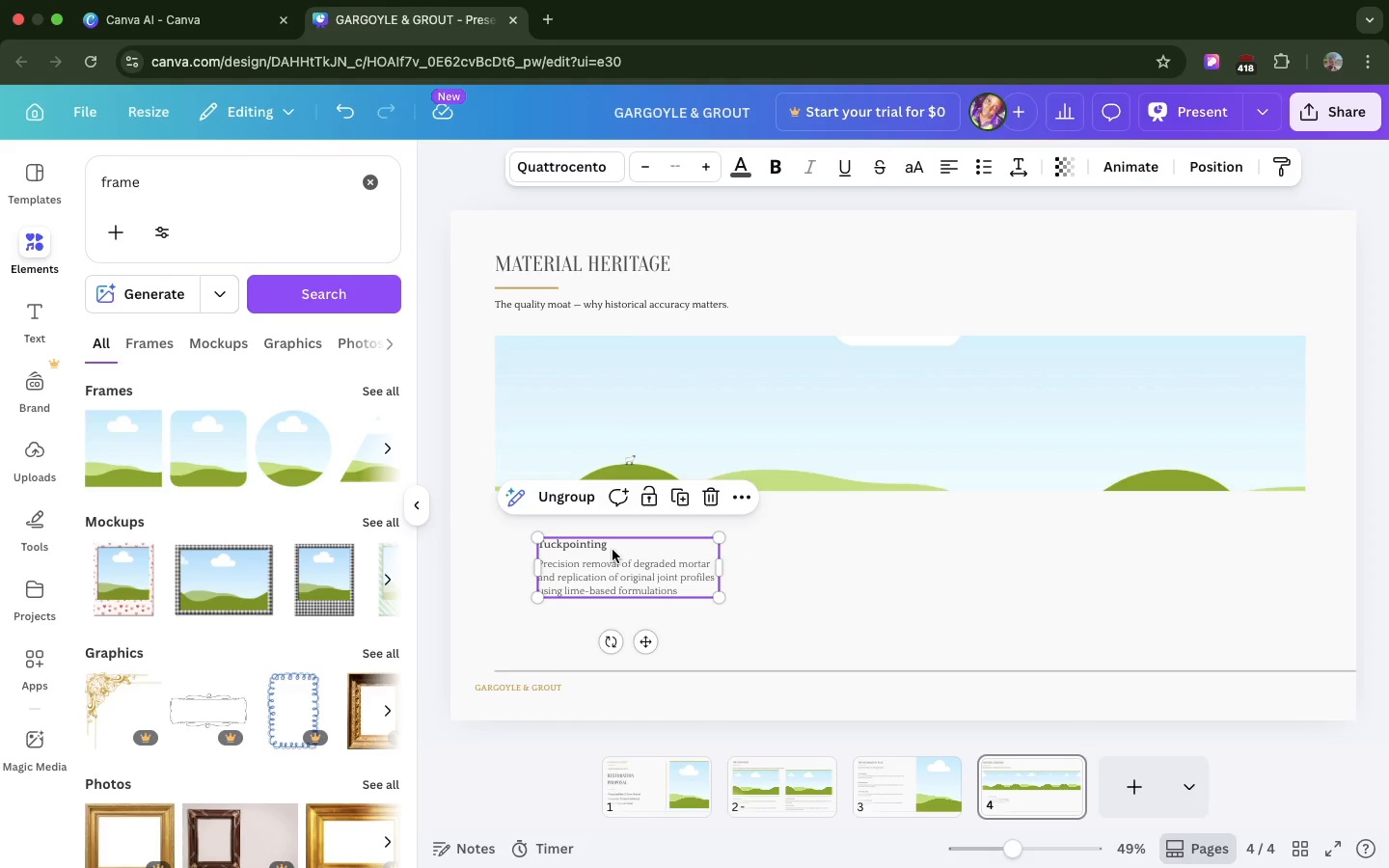 
left_click_drag(start_coordinate=[613, 550], to_coordinate=[572, 557])
 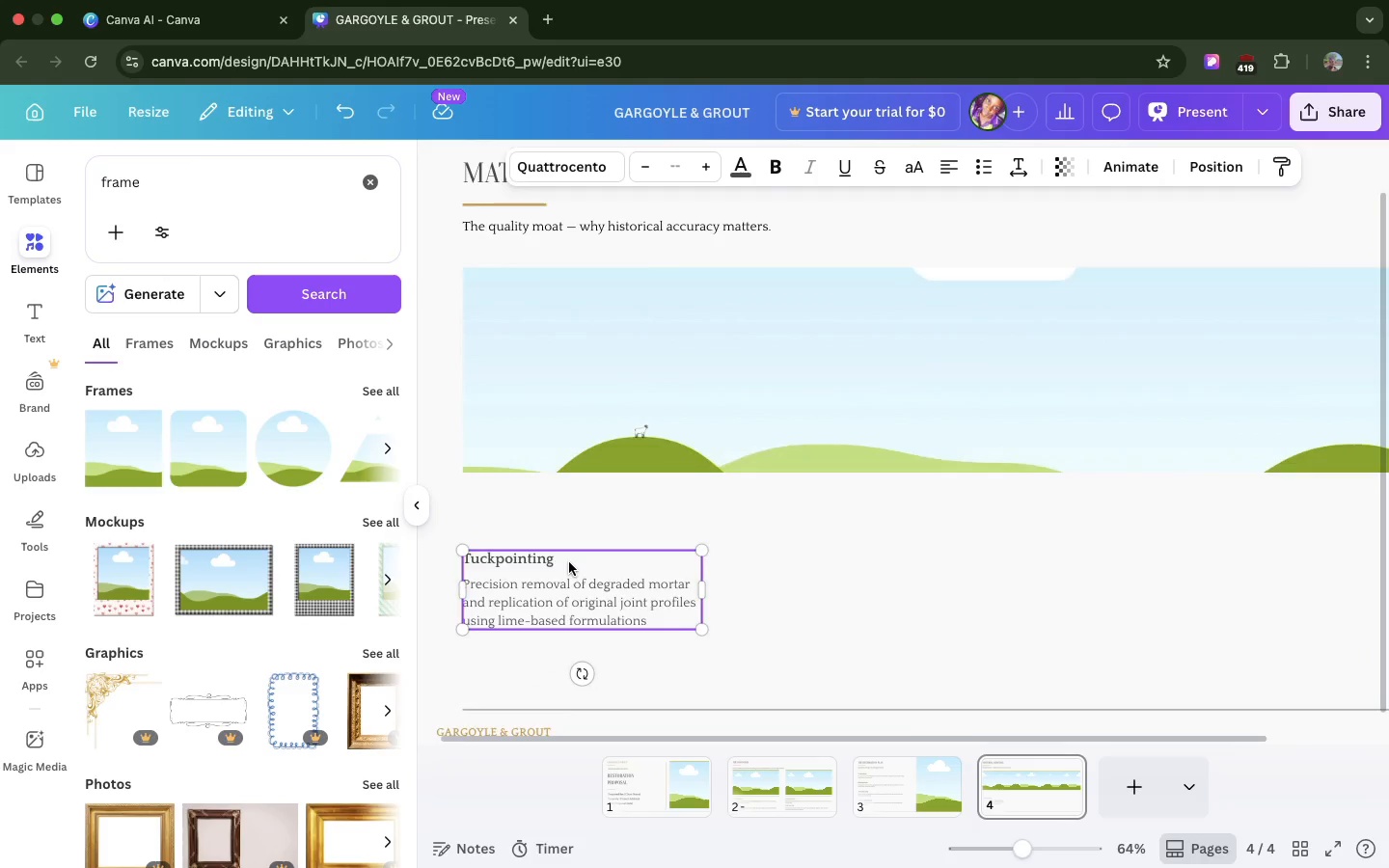 
scroll: coordinate [571, 562], scroll_direction: down, amount: 5.0
 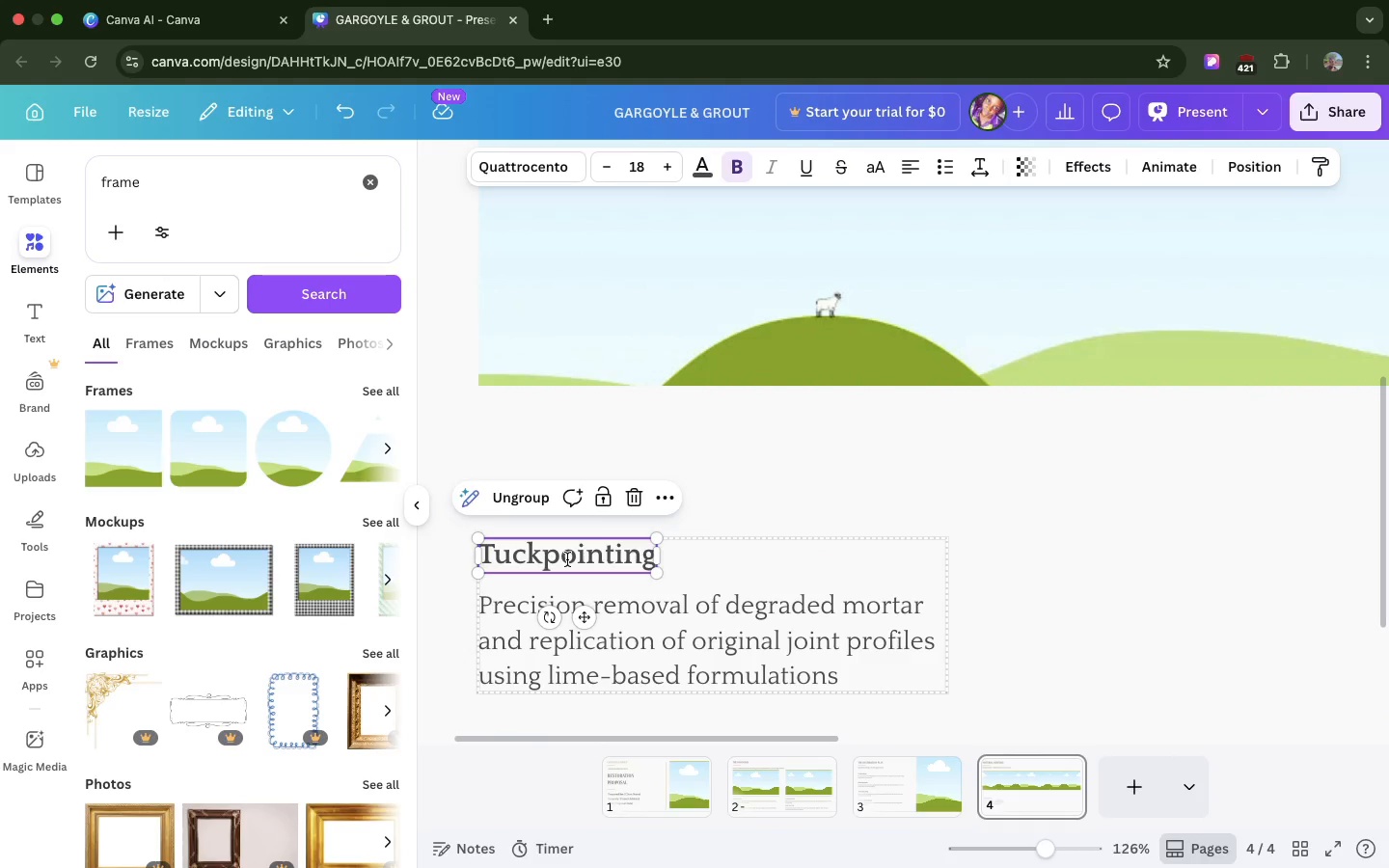 
double_click([567, 559])
 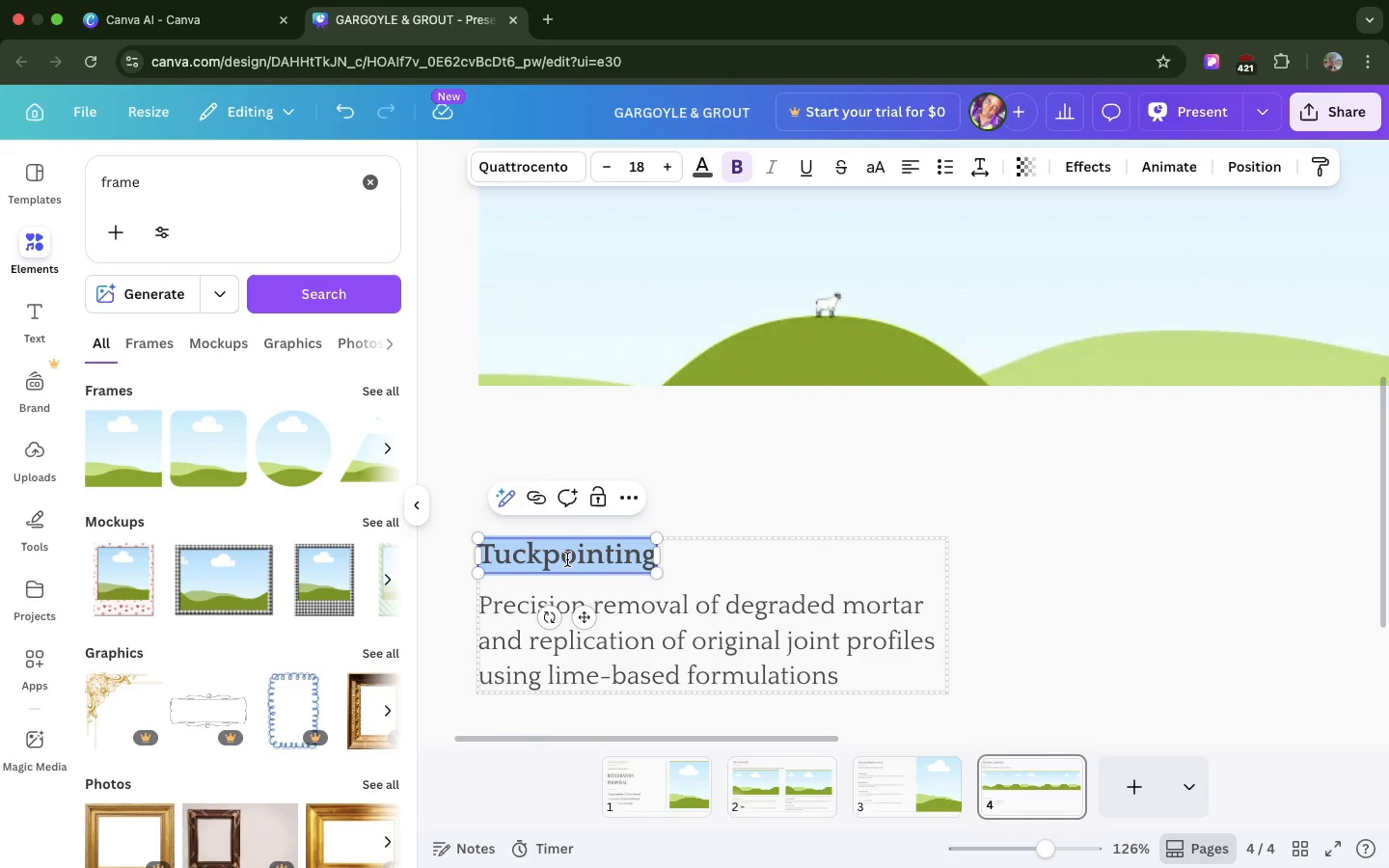 
triple_click([567, 559])
 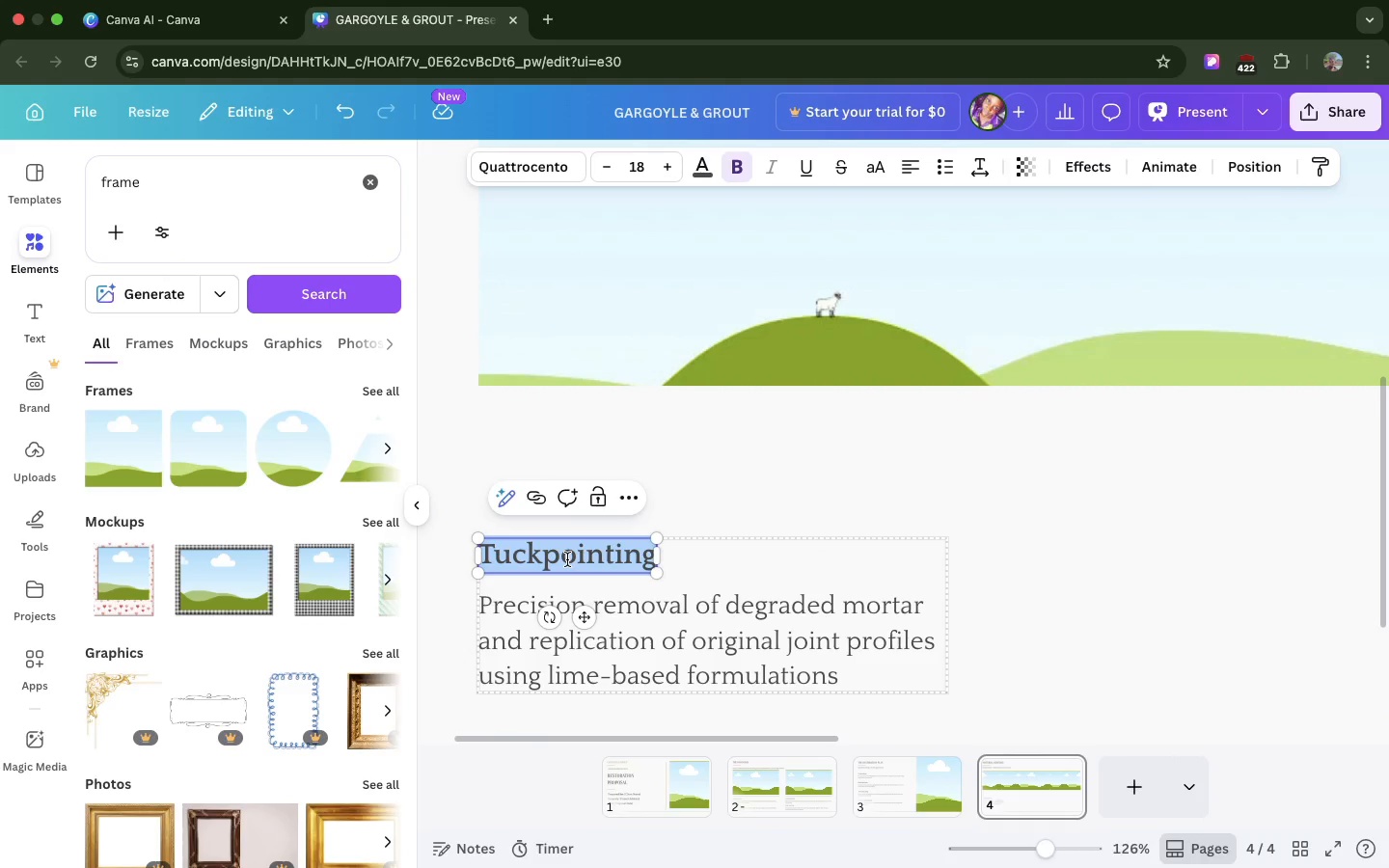 
key(Meta+V)
 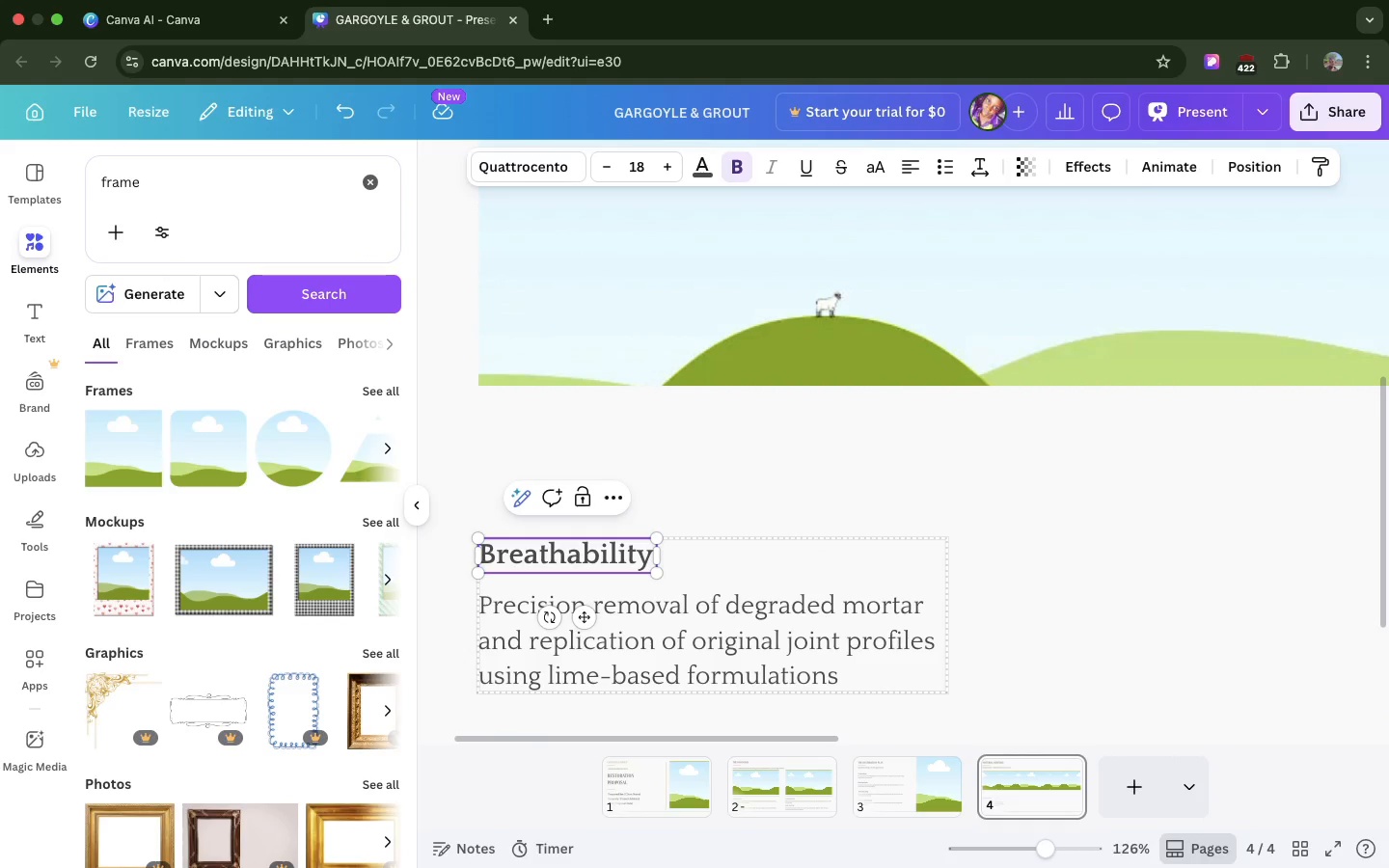 
key(Backspace)
 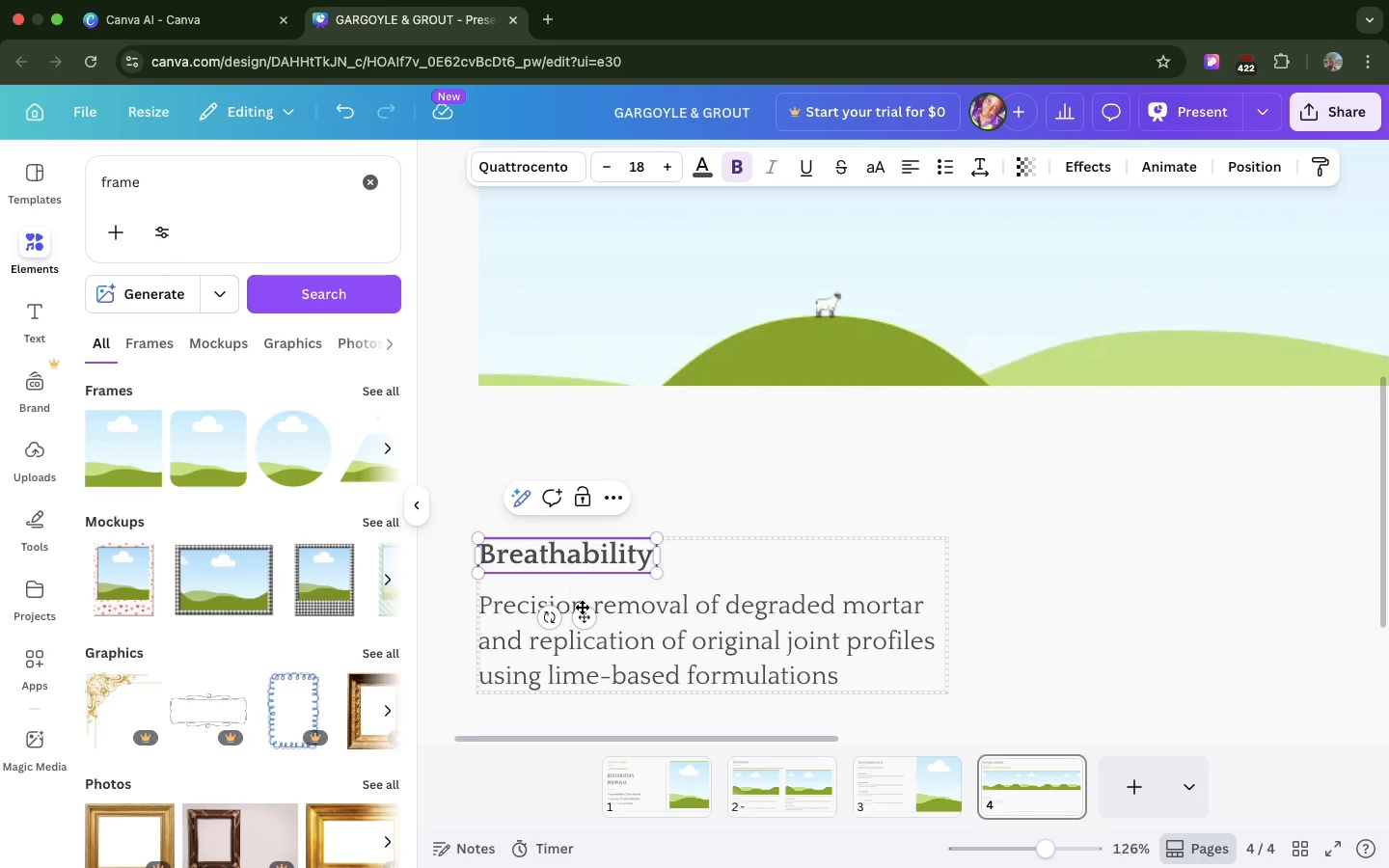 
double_click([584, 611])
 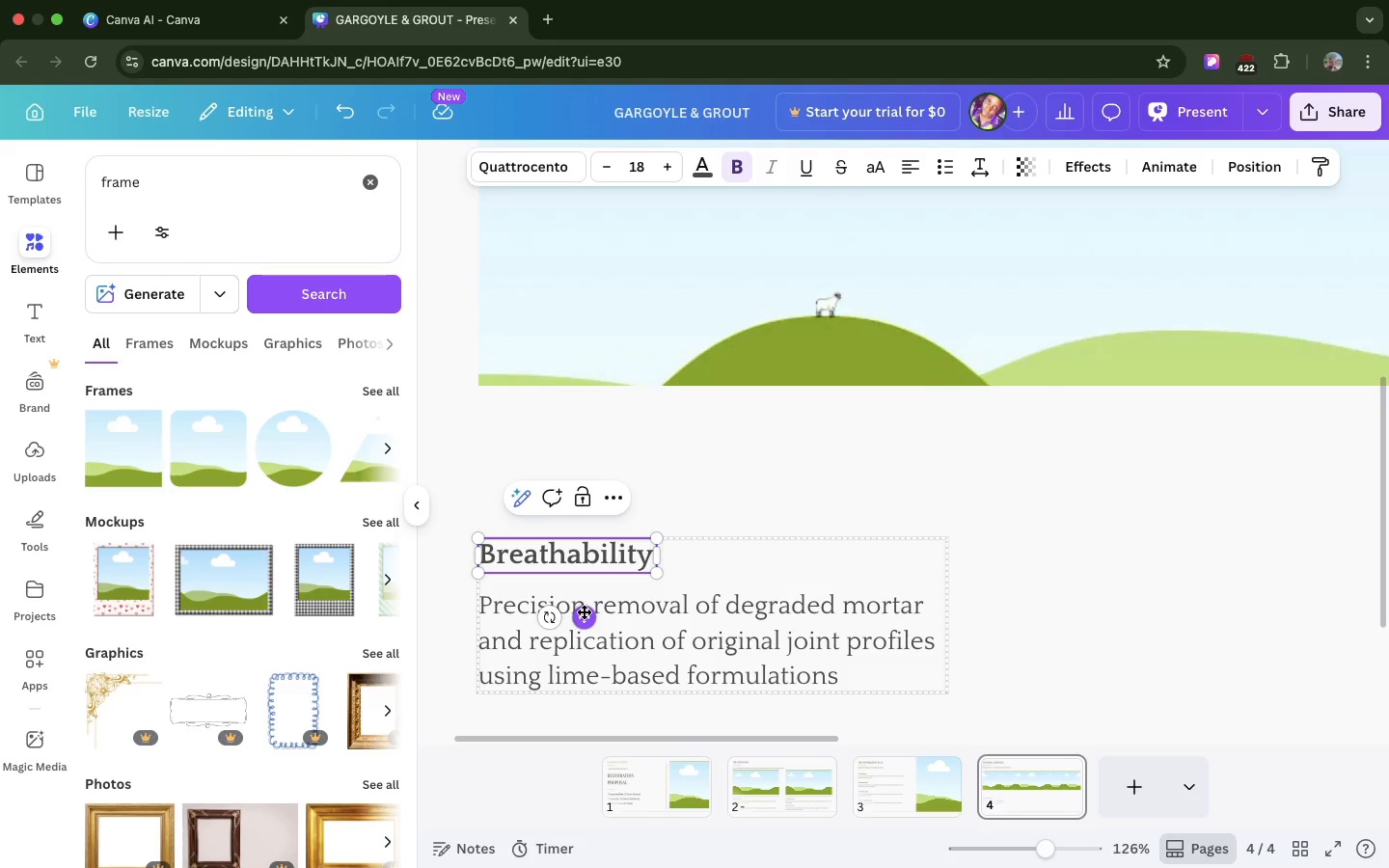 
triple_click([584, 611])
 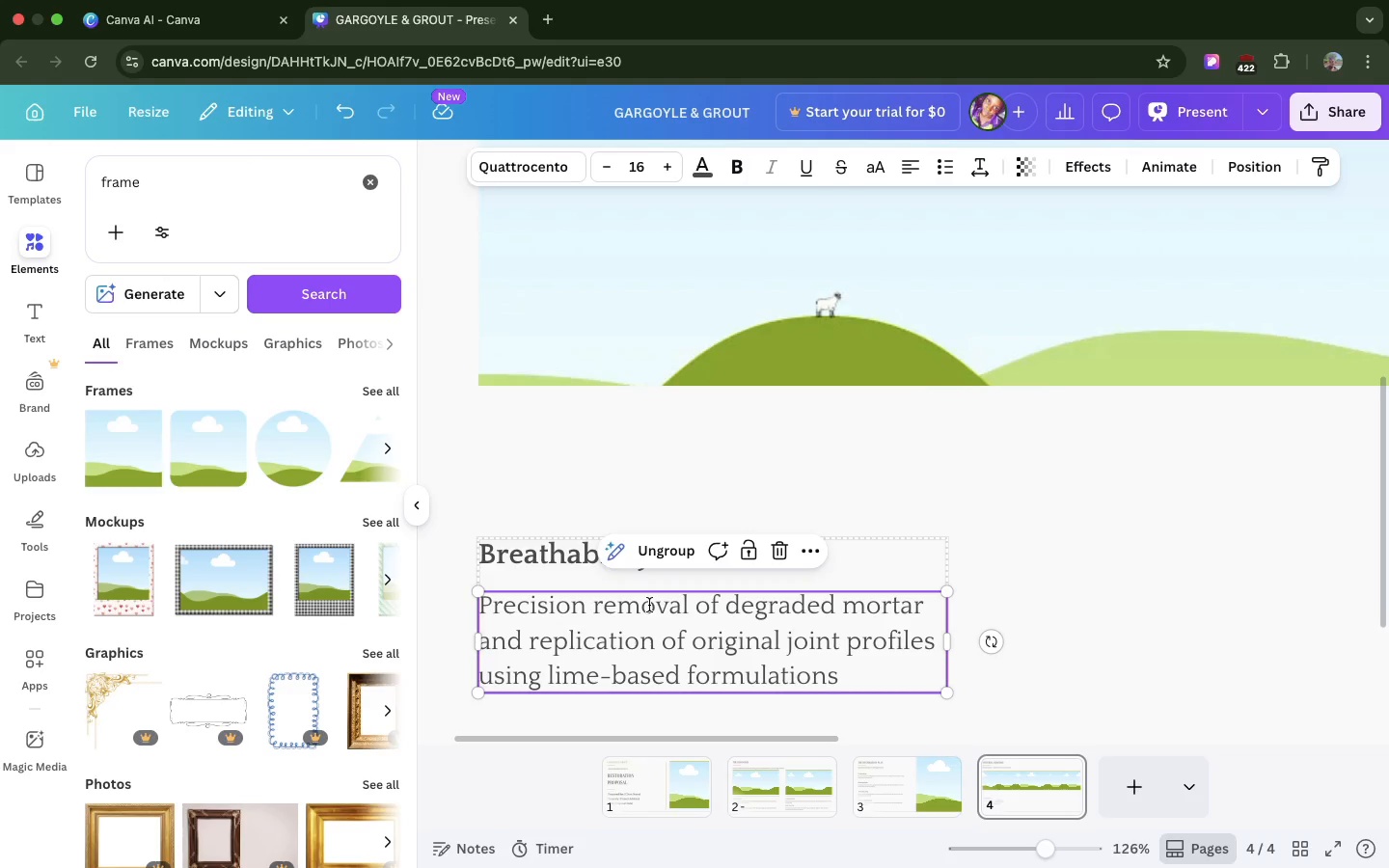 
double_click([649, 605])
 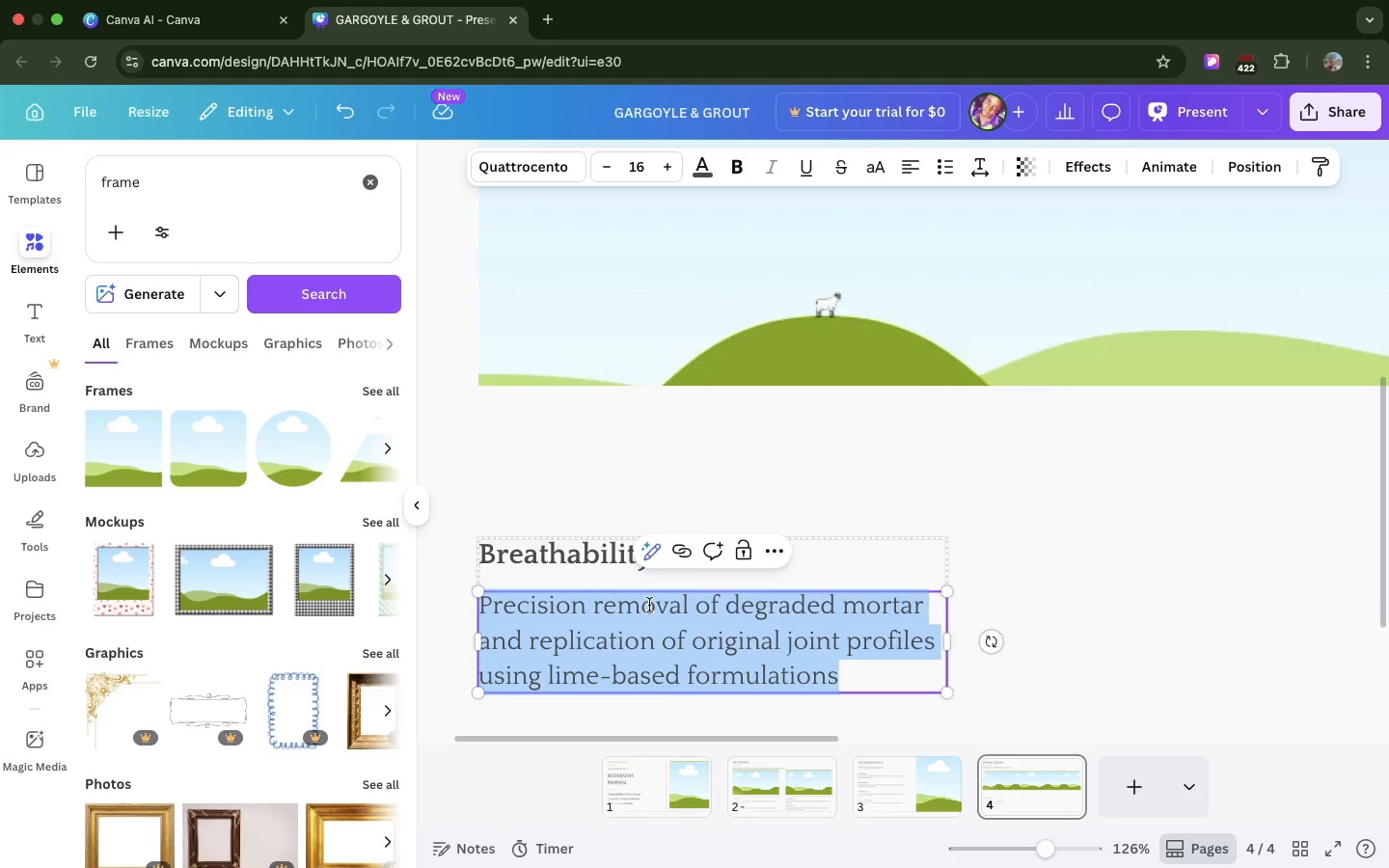 
triple_click([649, 605])
 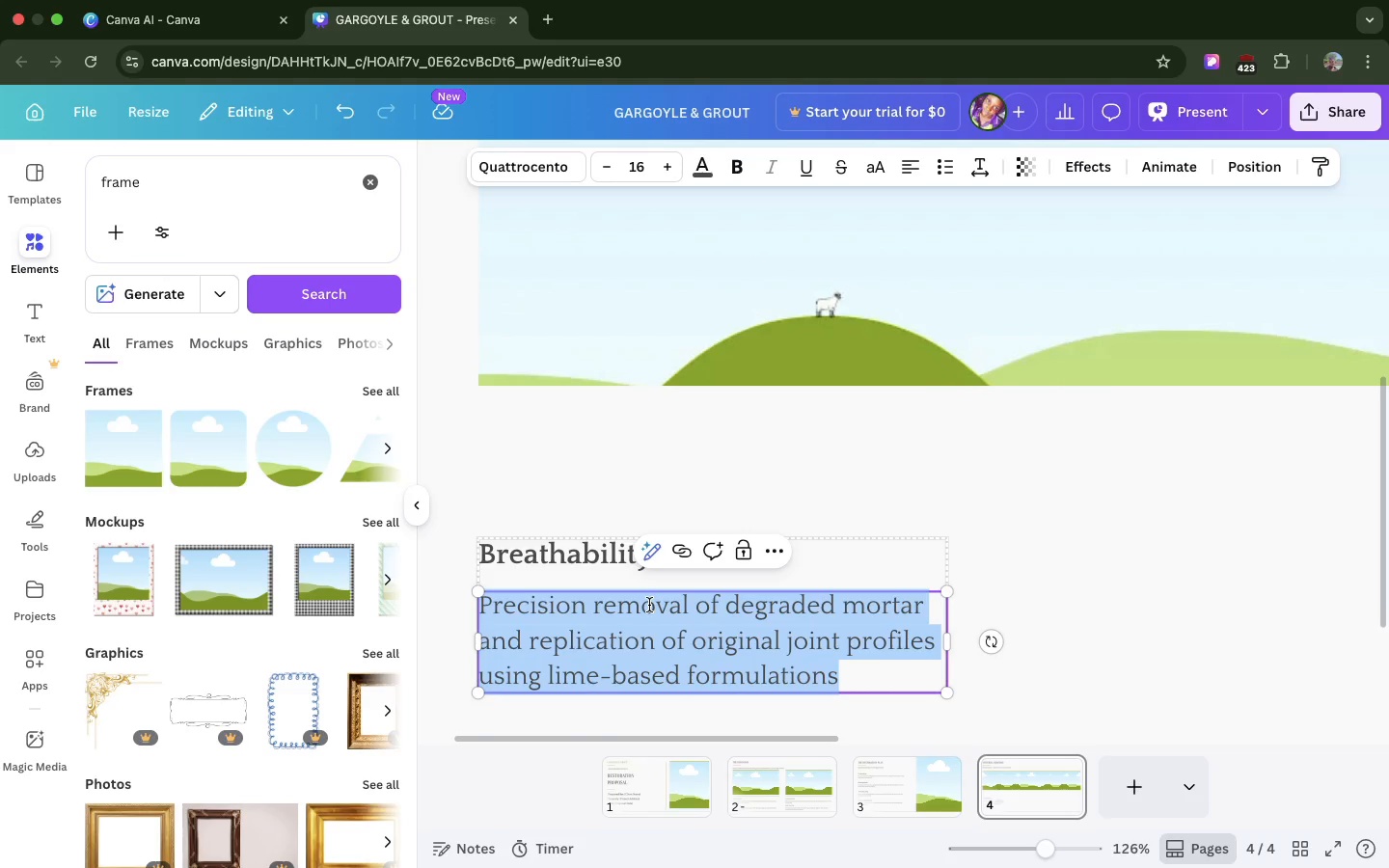 
key(Meta+V)
 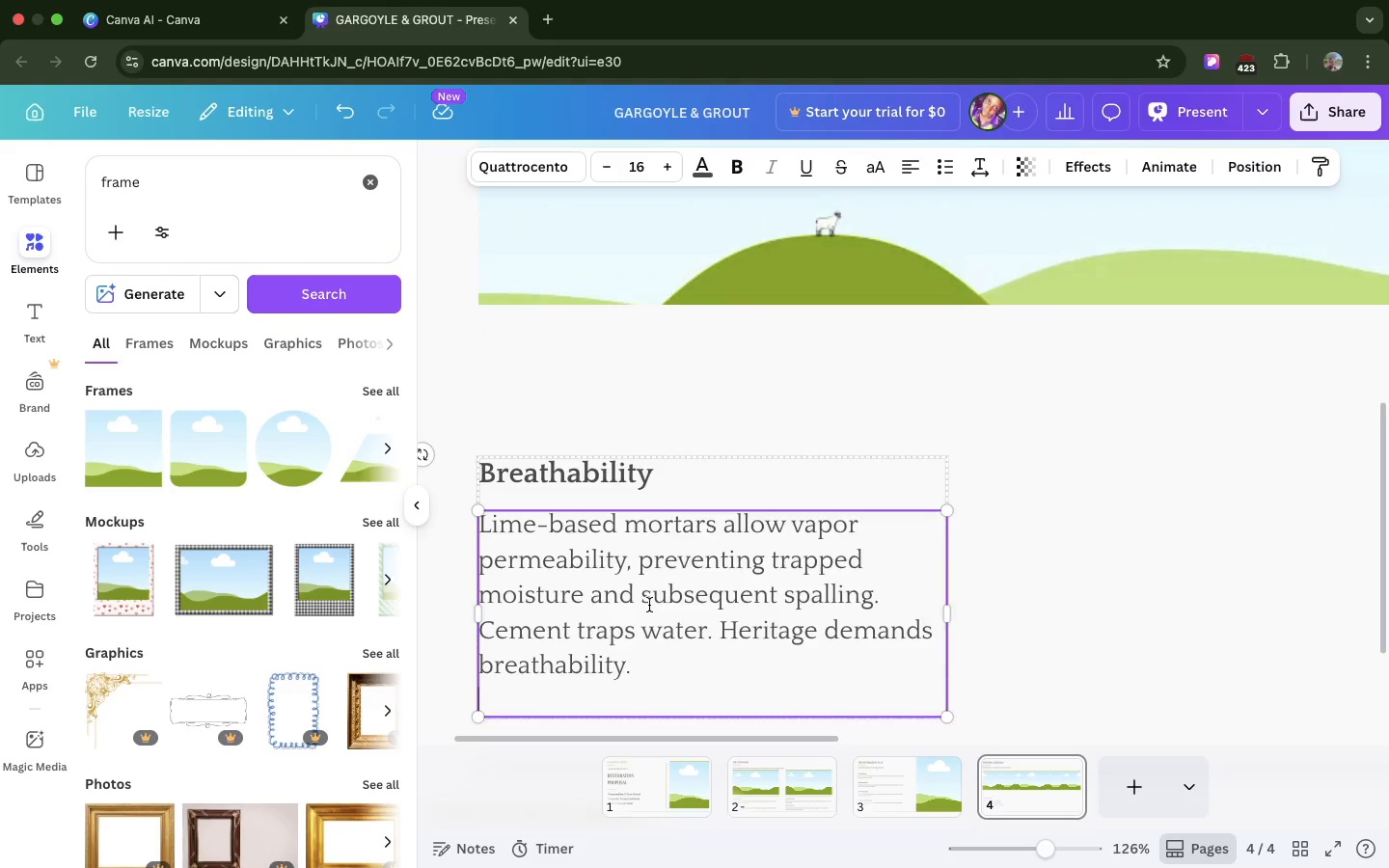 
scroll: coordinate [649, 605], scroll_direction: down, amount: 16.0
 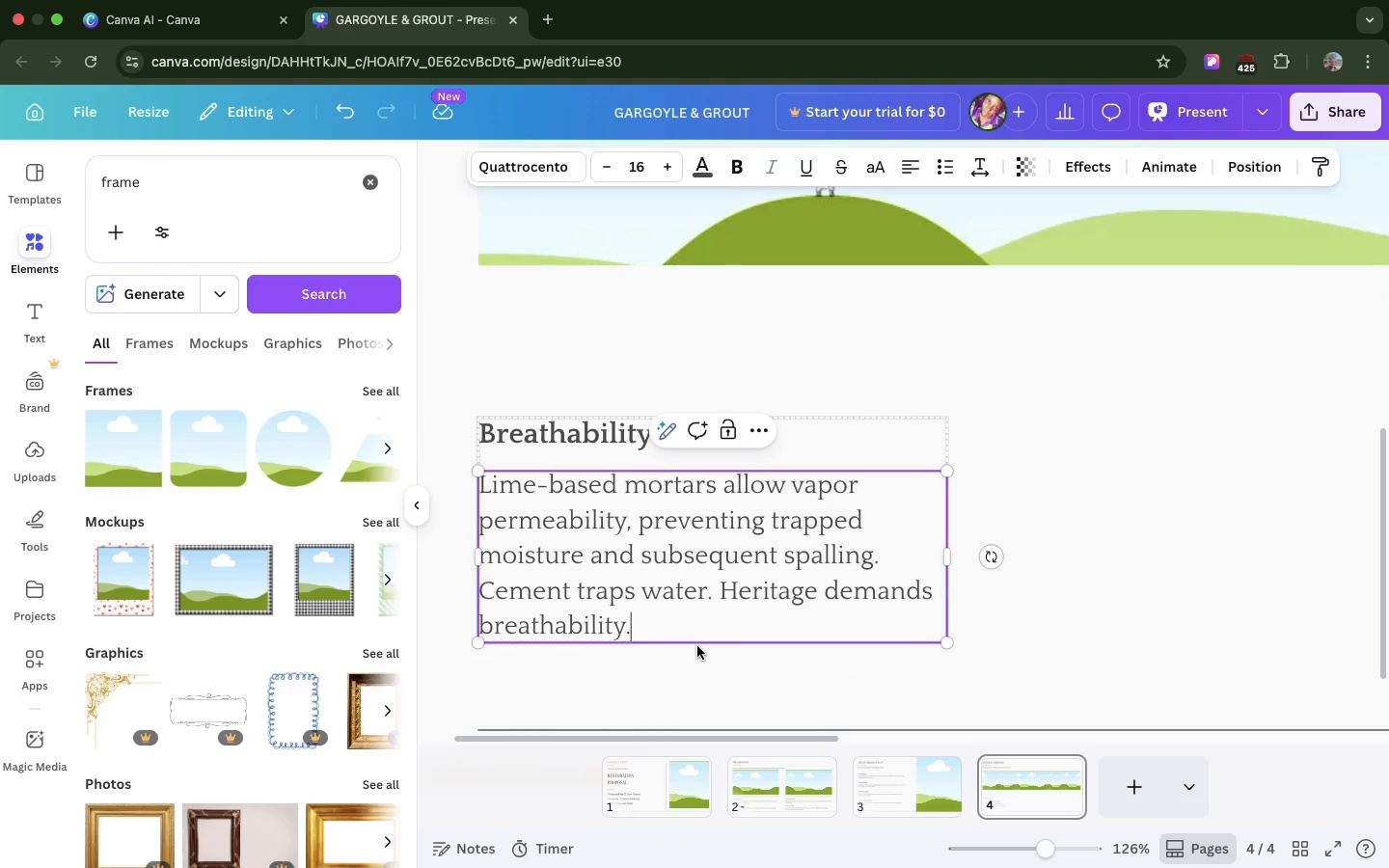 
key(Backspace)
 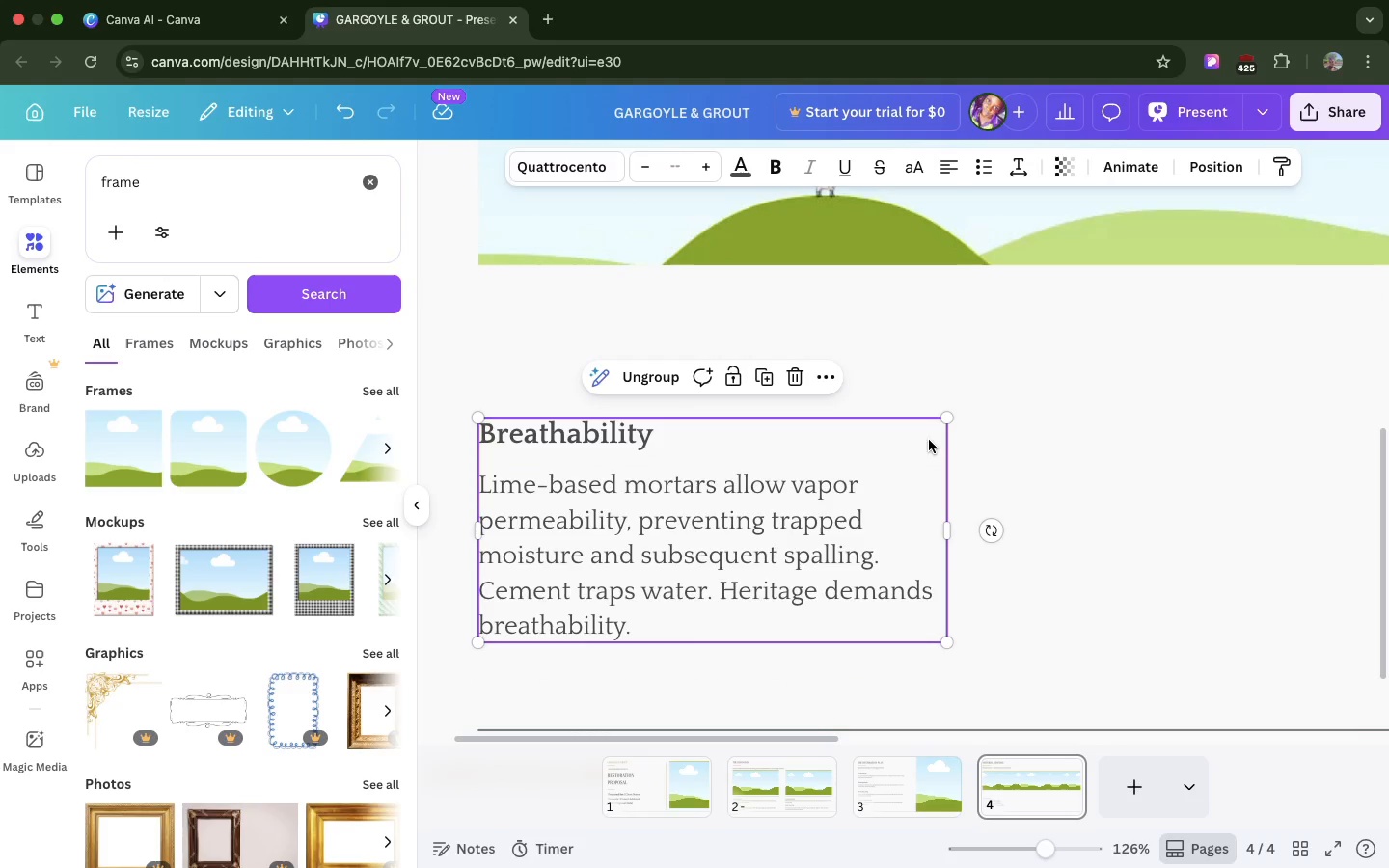 
left_click([929, 440])
 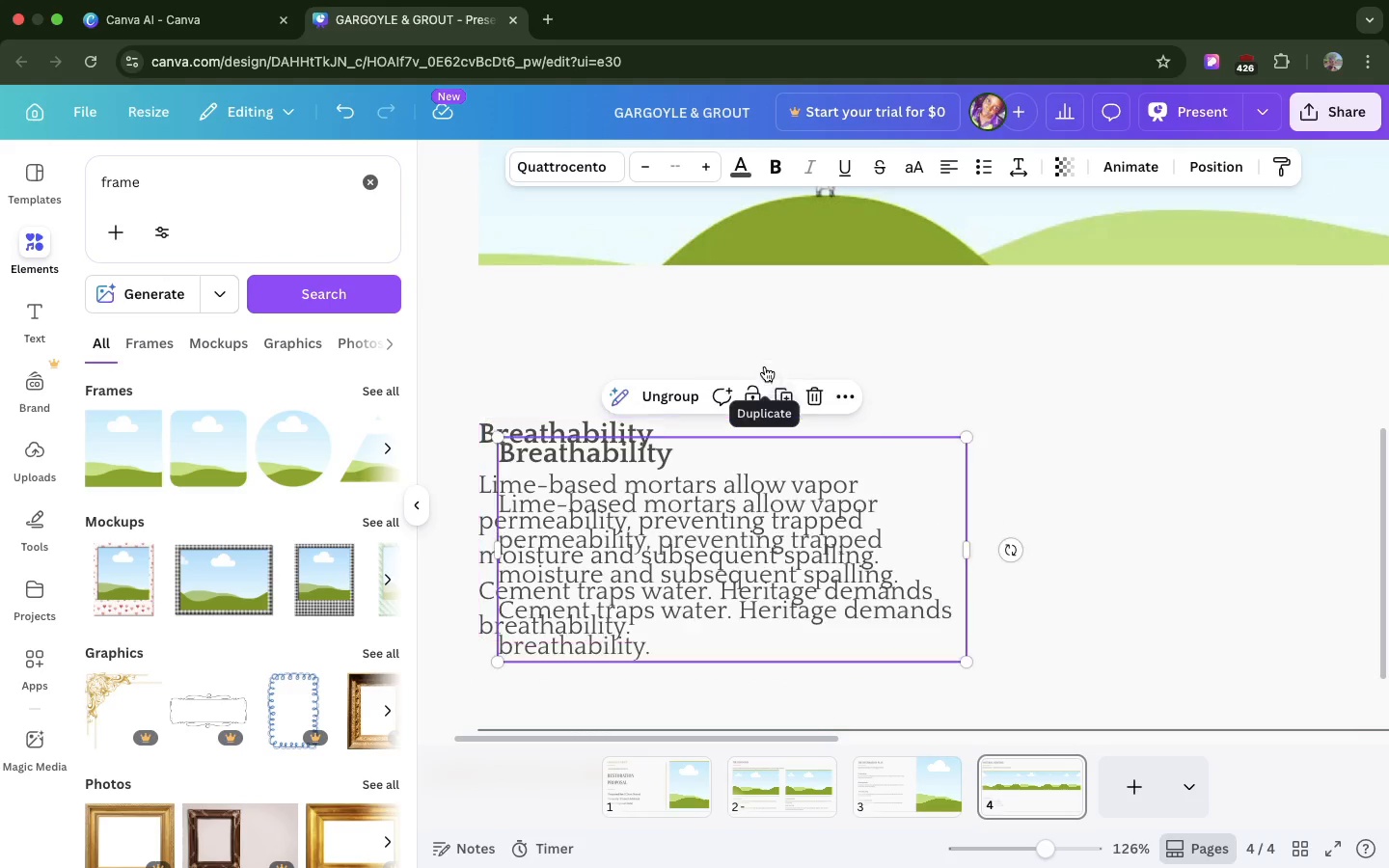 
left_click([765, 366])
 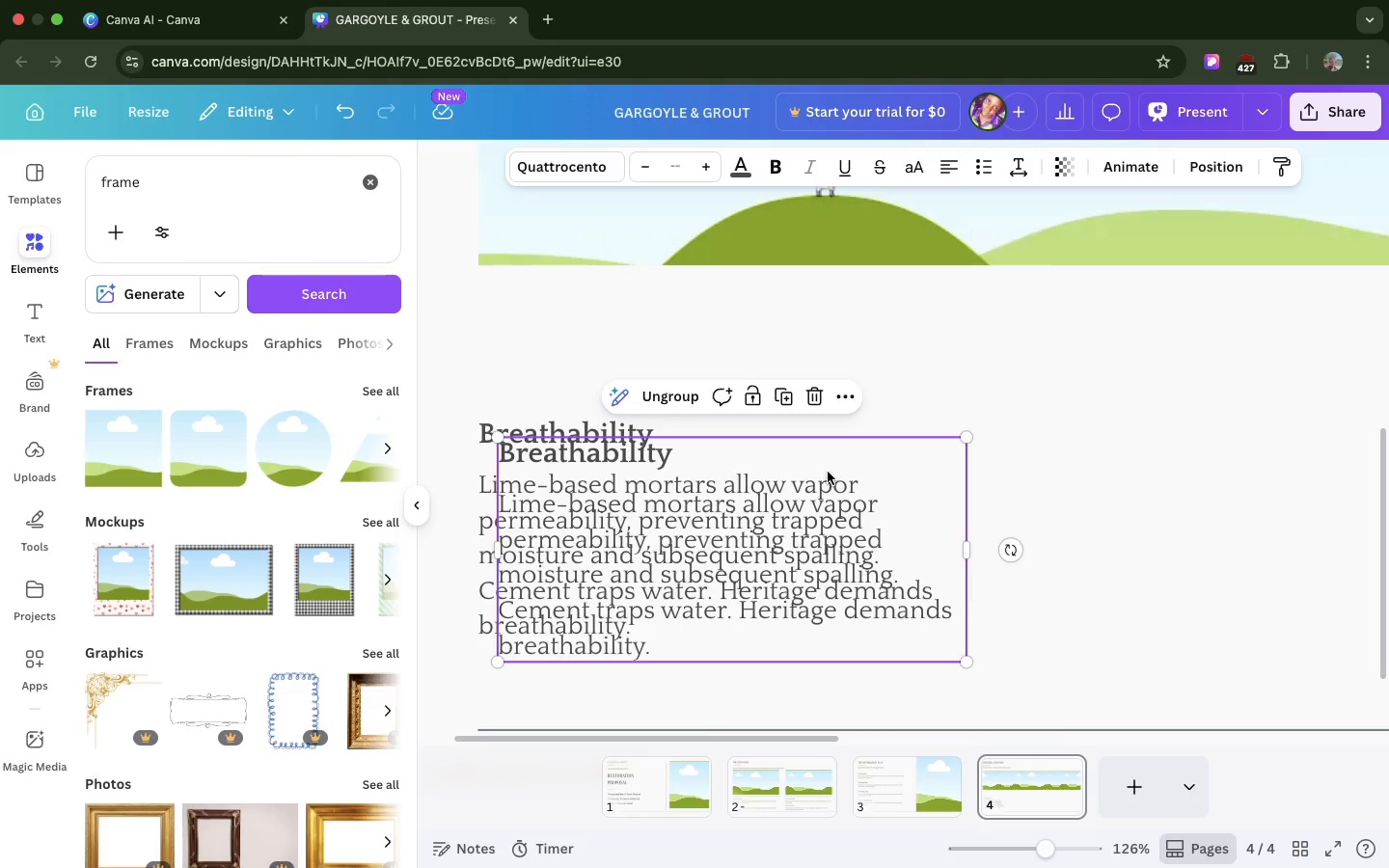 
left_click_drag(start_coordinate=[828, 472], to_coordinate=[1347, 453])
 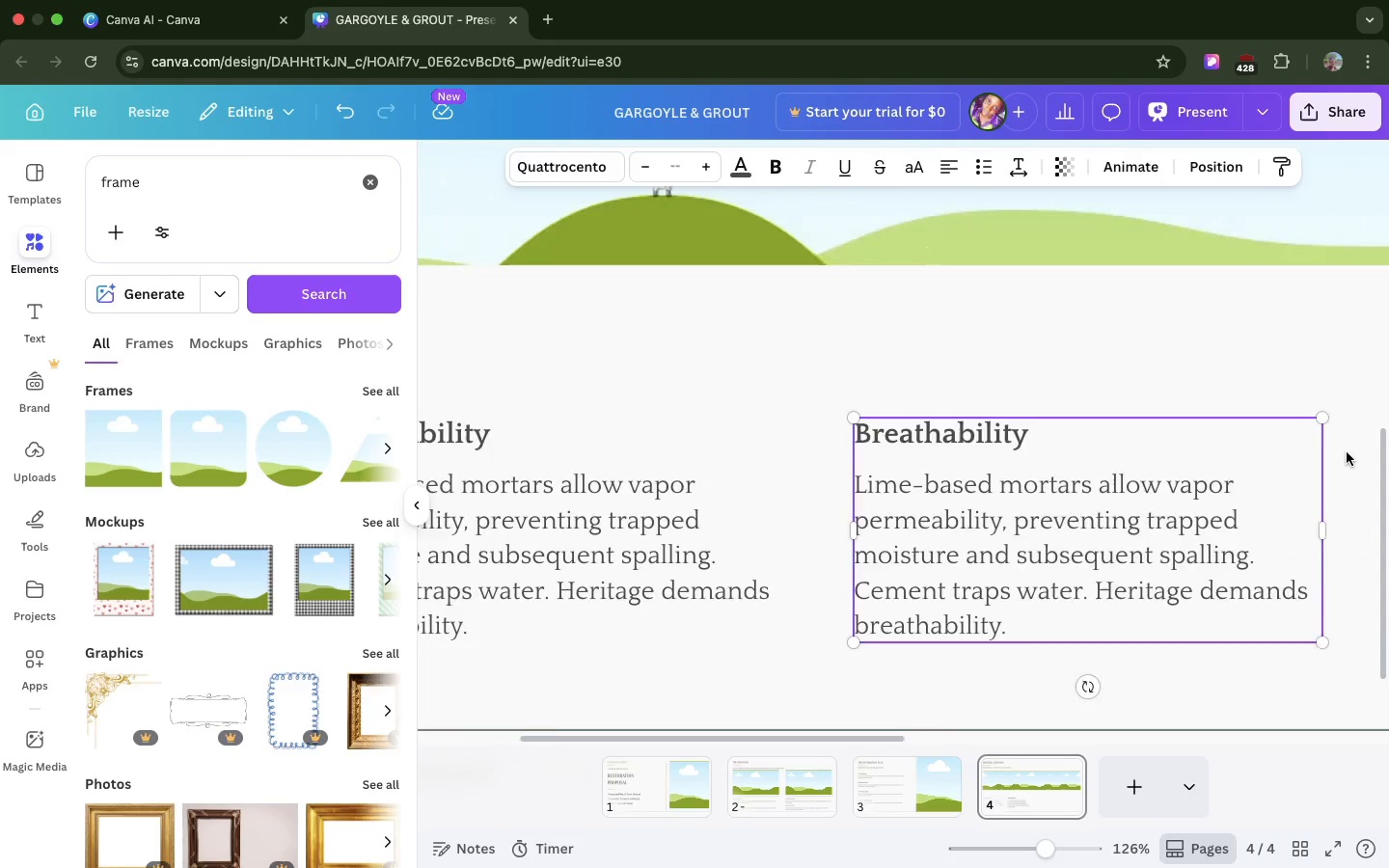 
scroll: coordinate [1347, 452], scroll_direction: down, amount: 40.0
 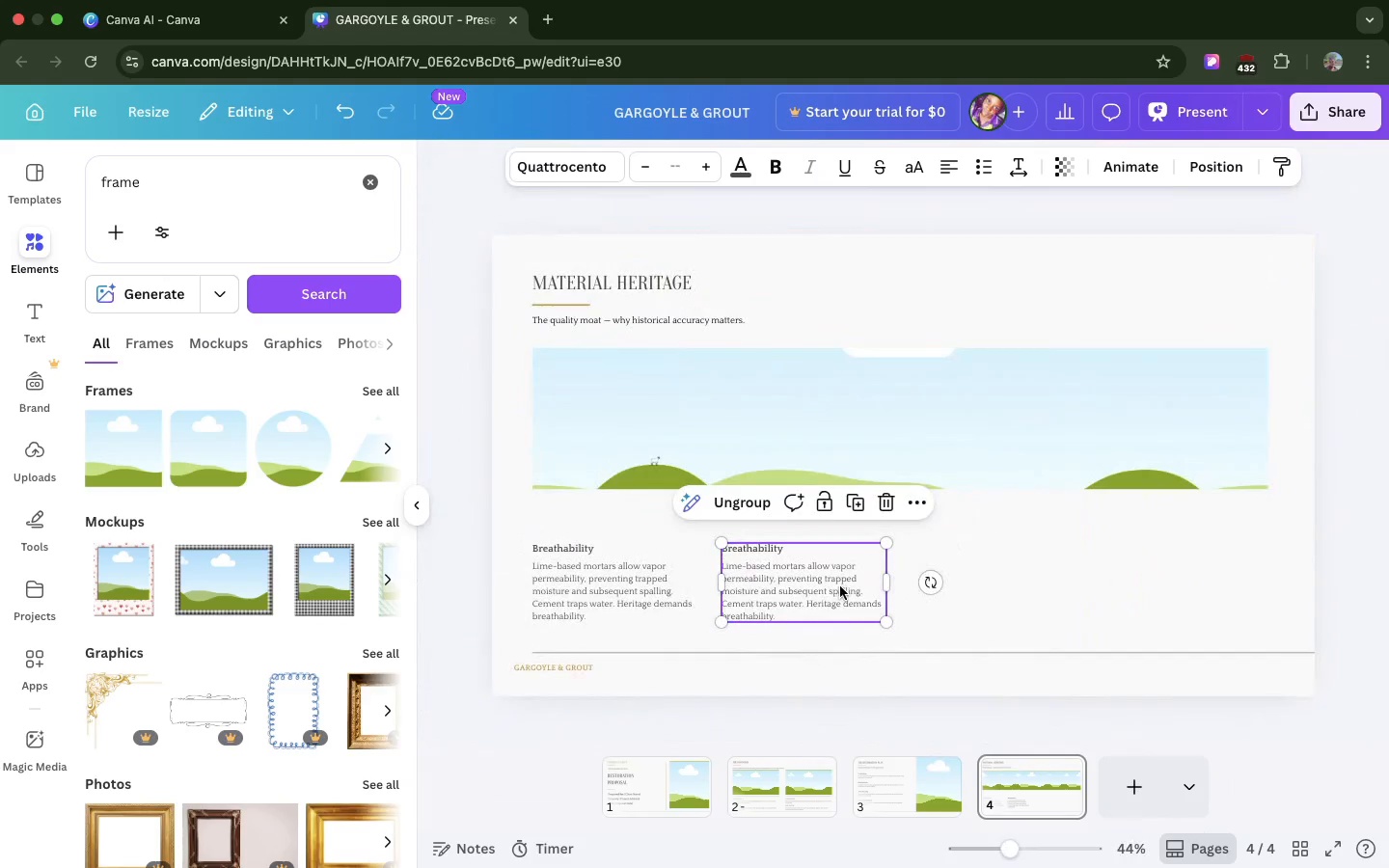 
left_click_drag(start_coordinate=[840, 586], to_coordinate=[867, 588])
 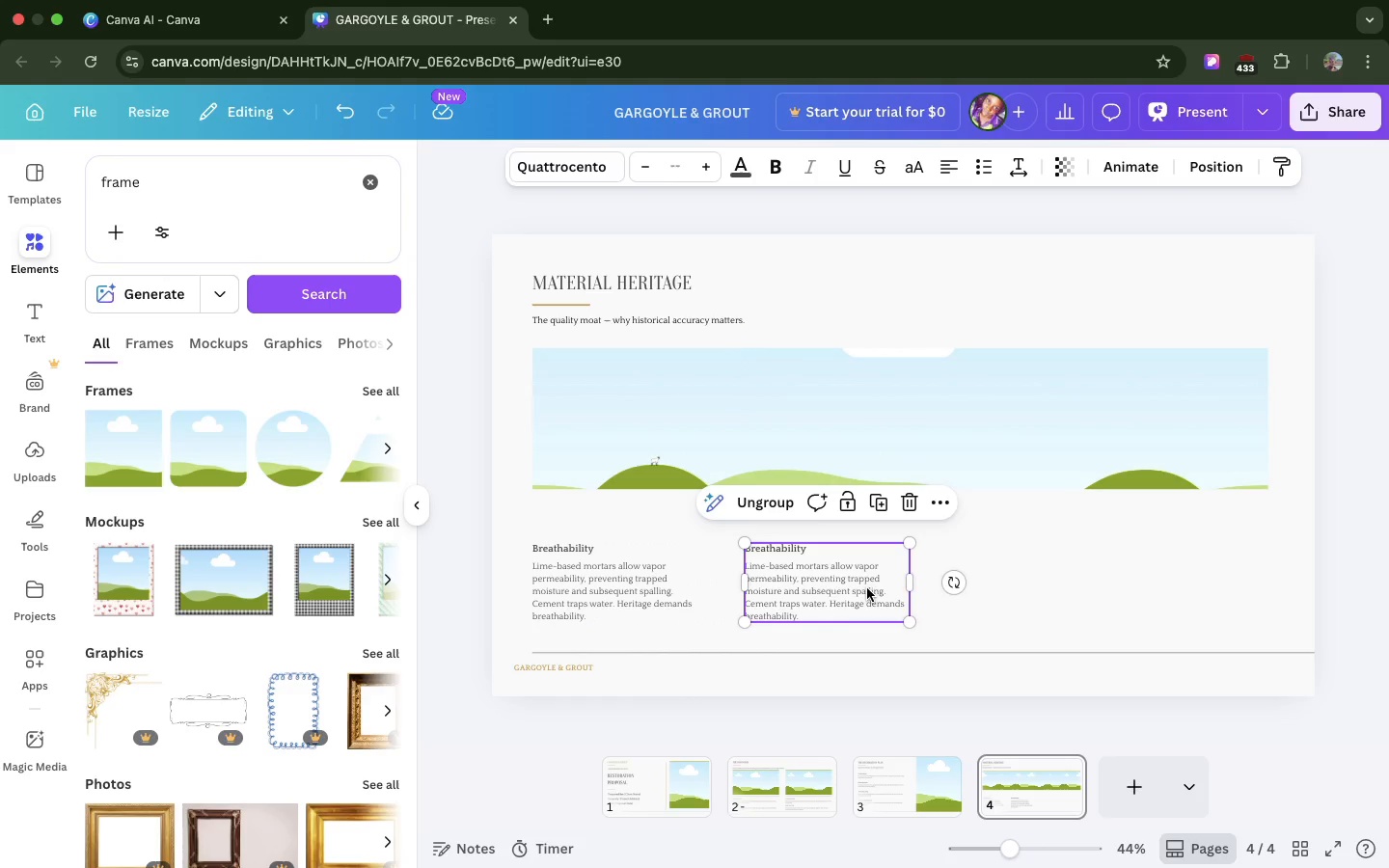 
hold_key(key=CommandLeft, duration=0.44)
 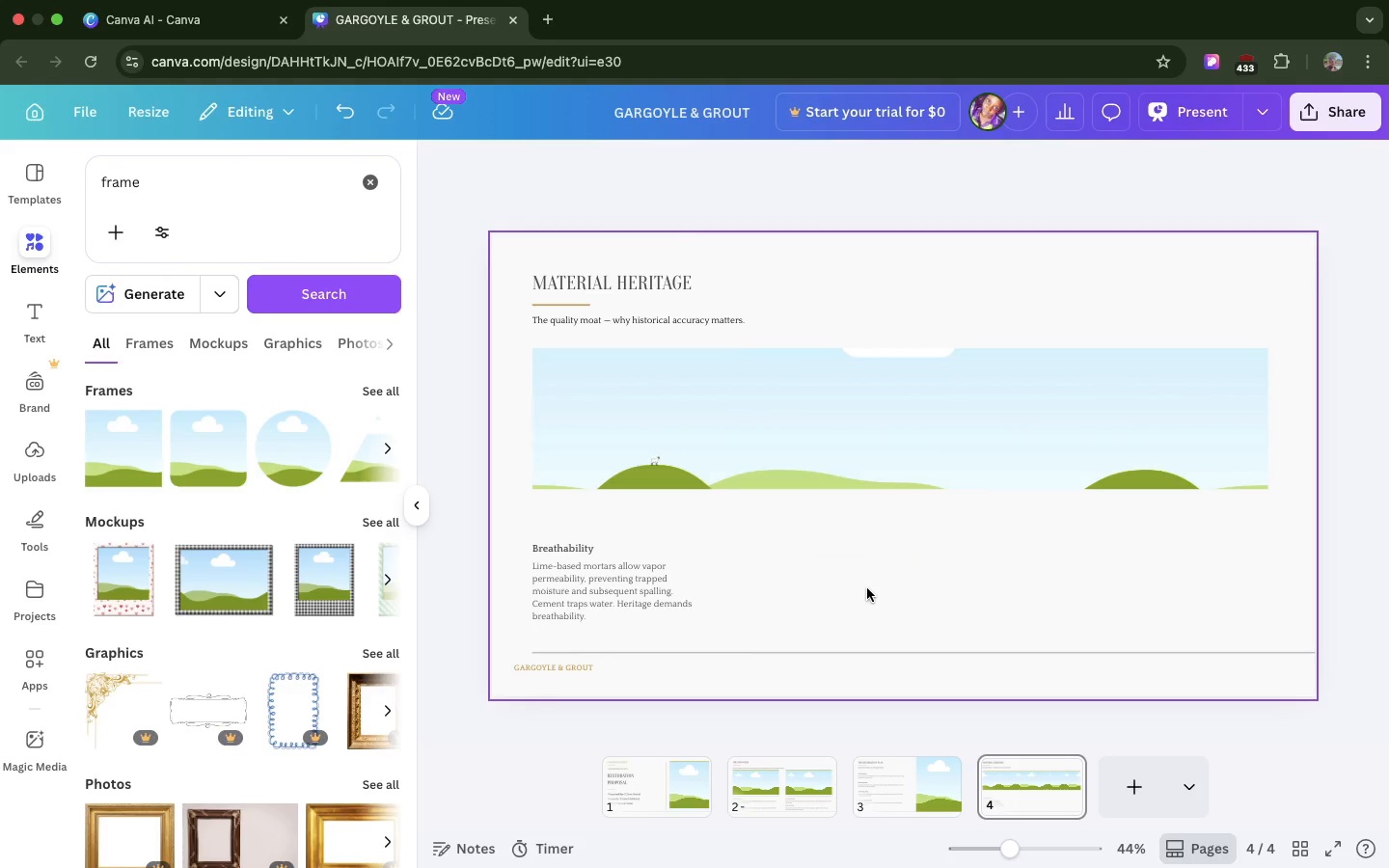 
key(Backspace)
 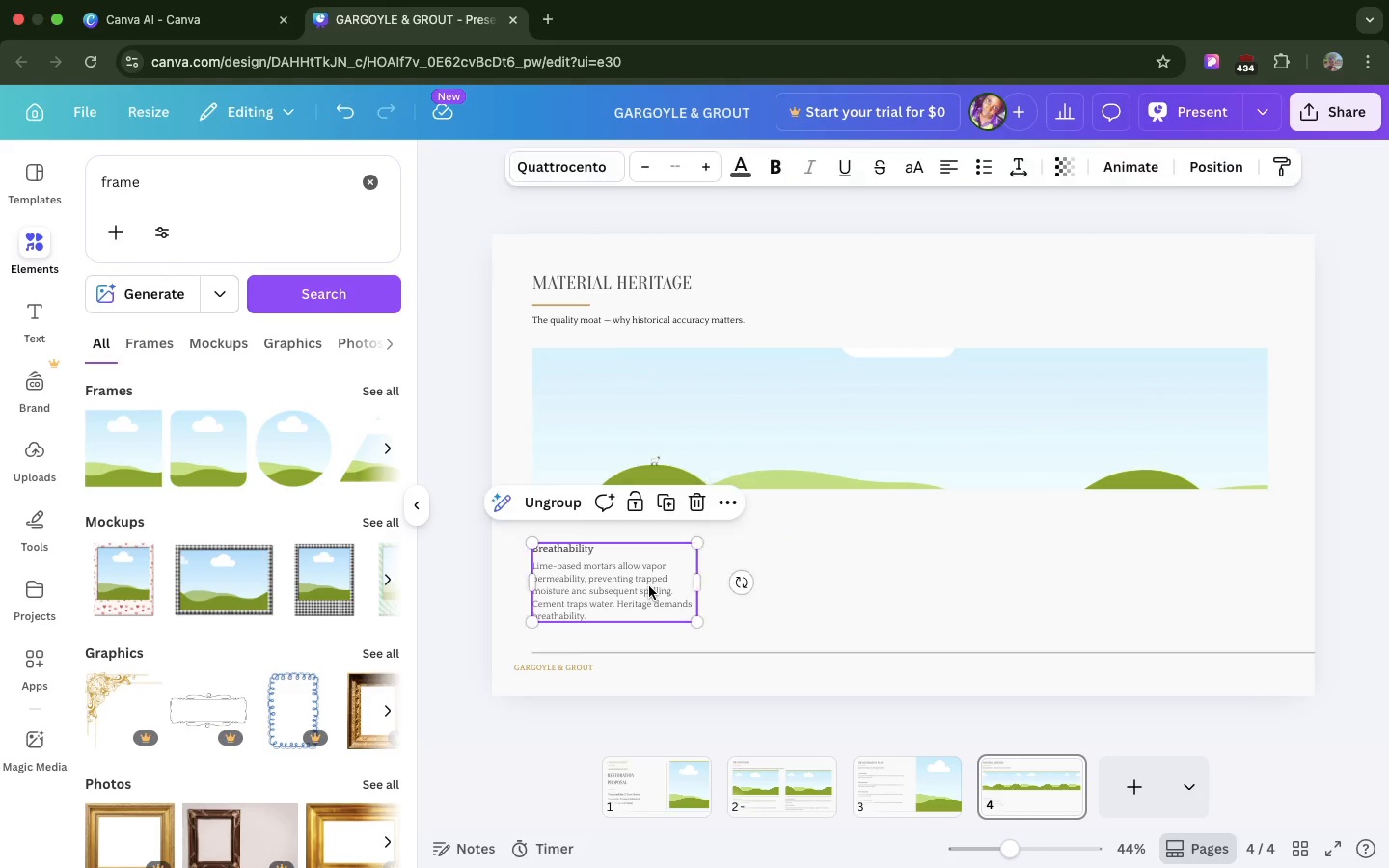 
left_click([649, 586])
 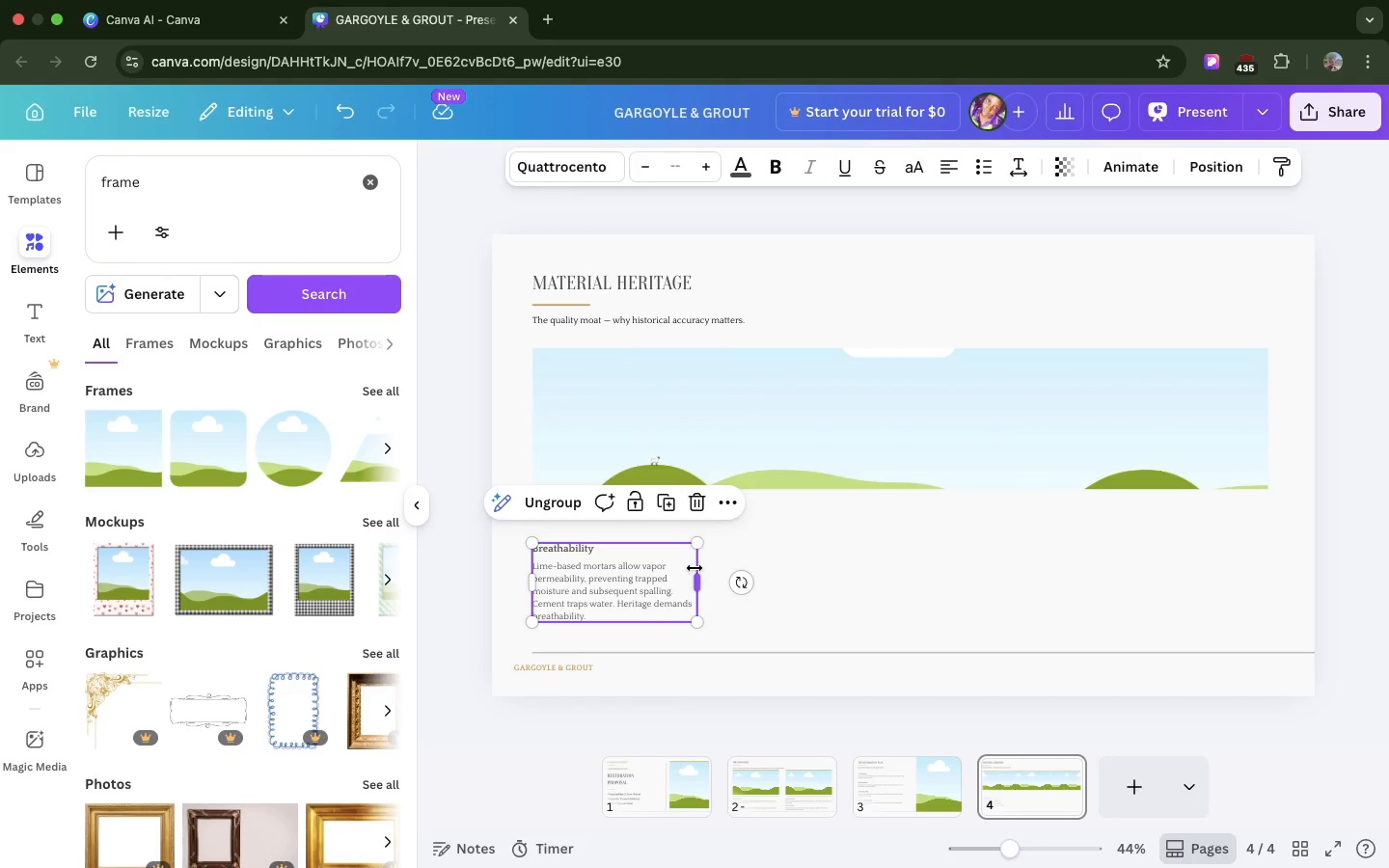 
left_click_drag(start_coordinate=[694, 568], to_coordinate=[734, 566])
 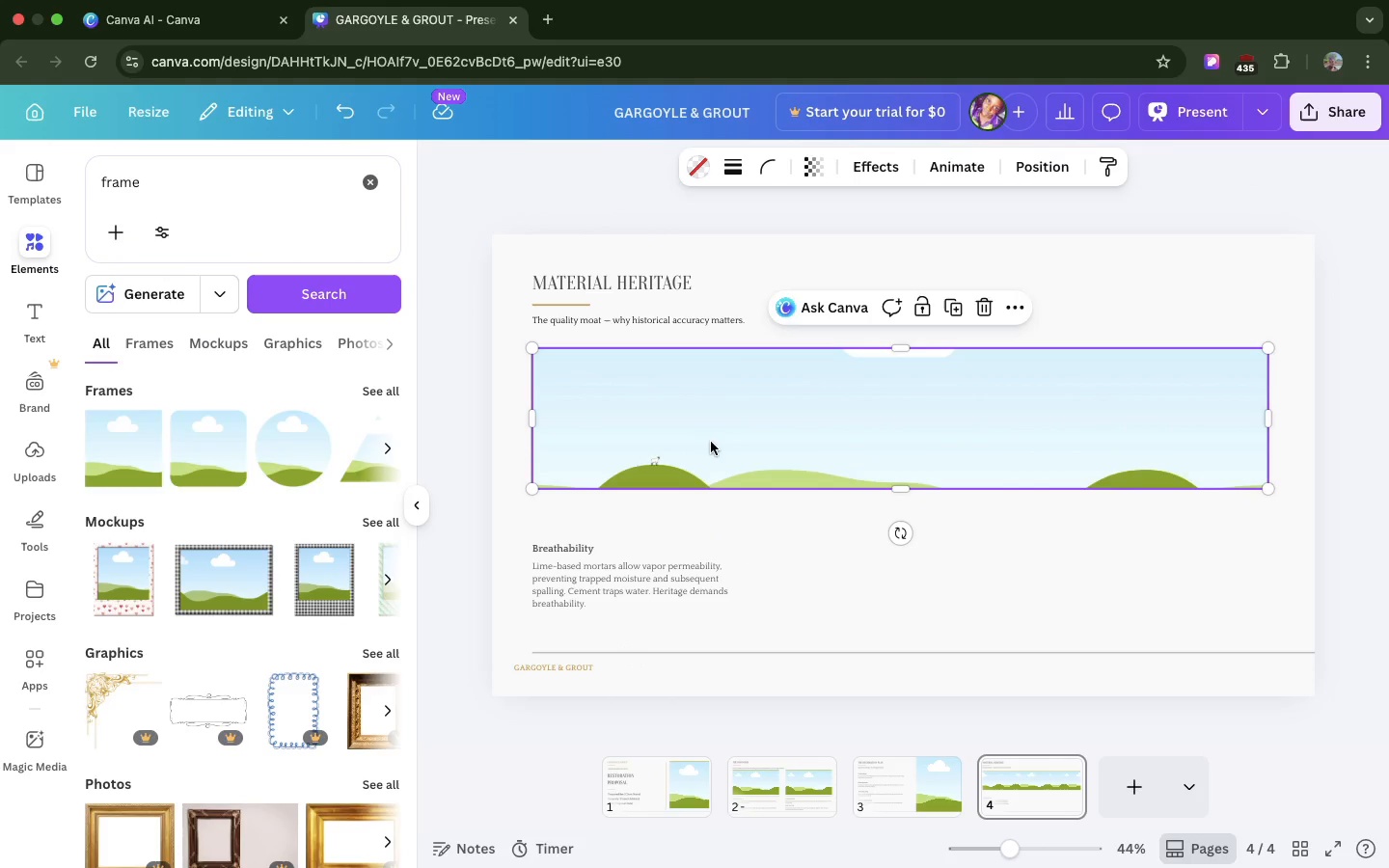 
left_click([707, 442])
 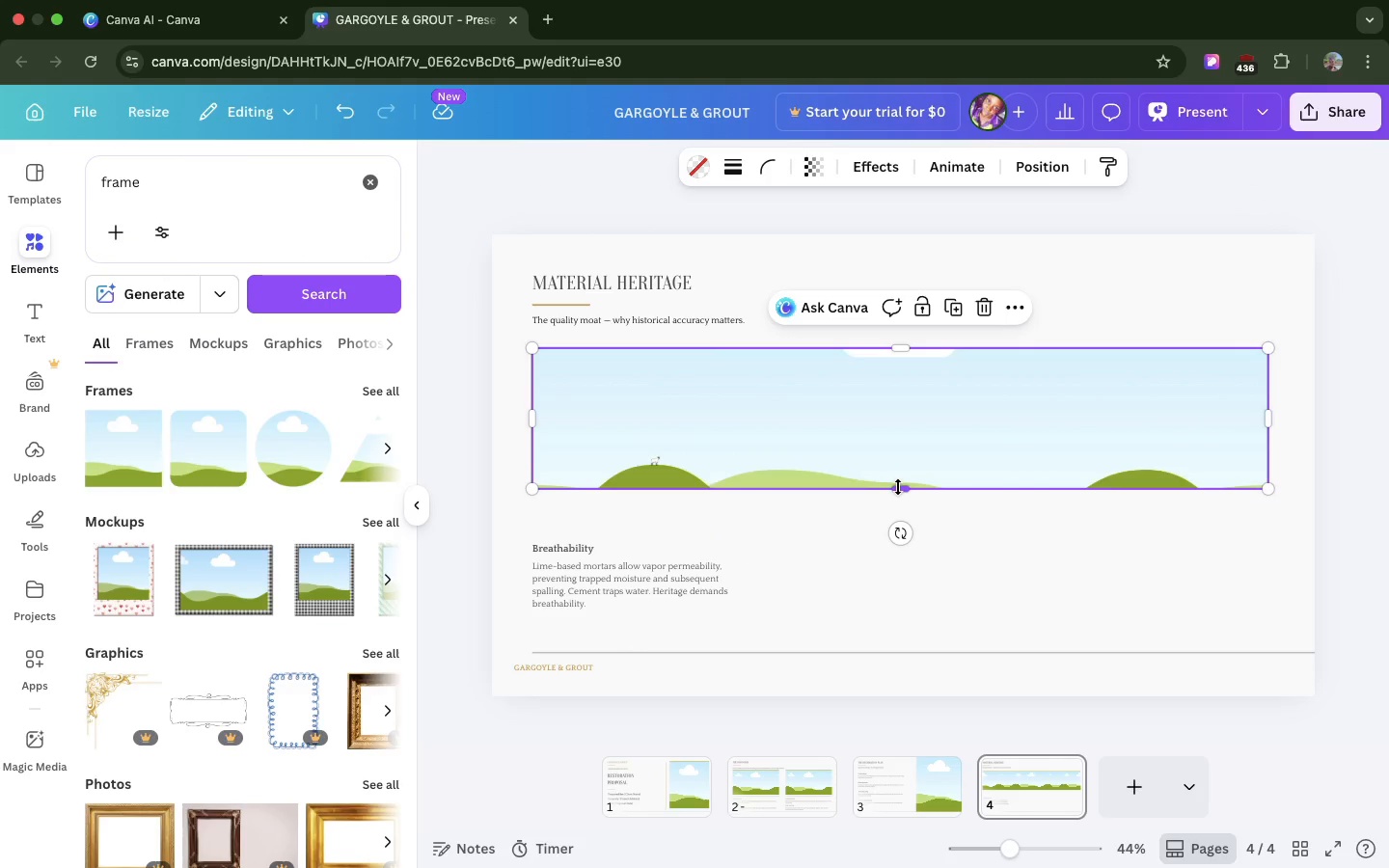 
left_click_drag(start_coordinate=[898, 487], to_coordinate=[898, 512])
 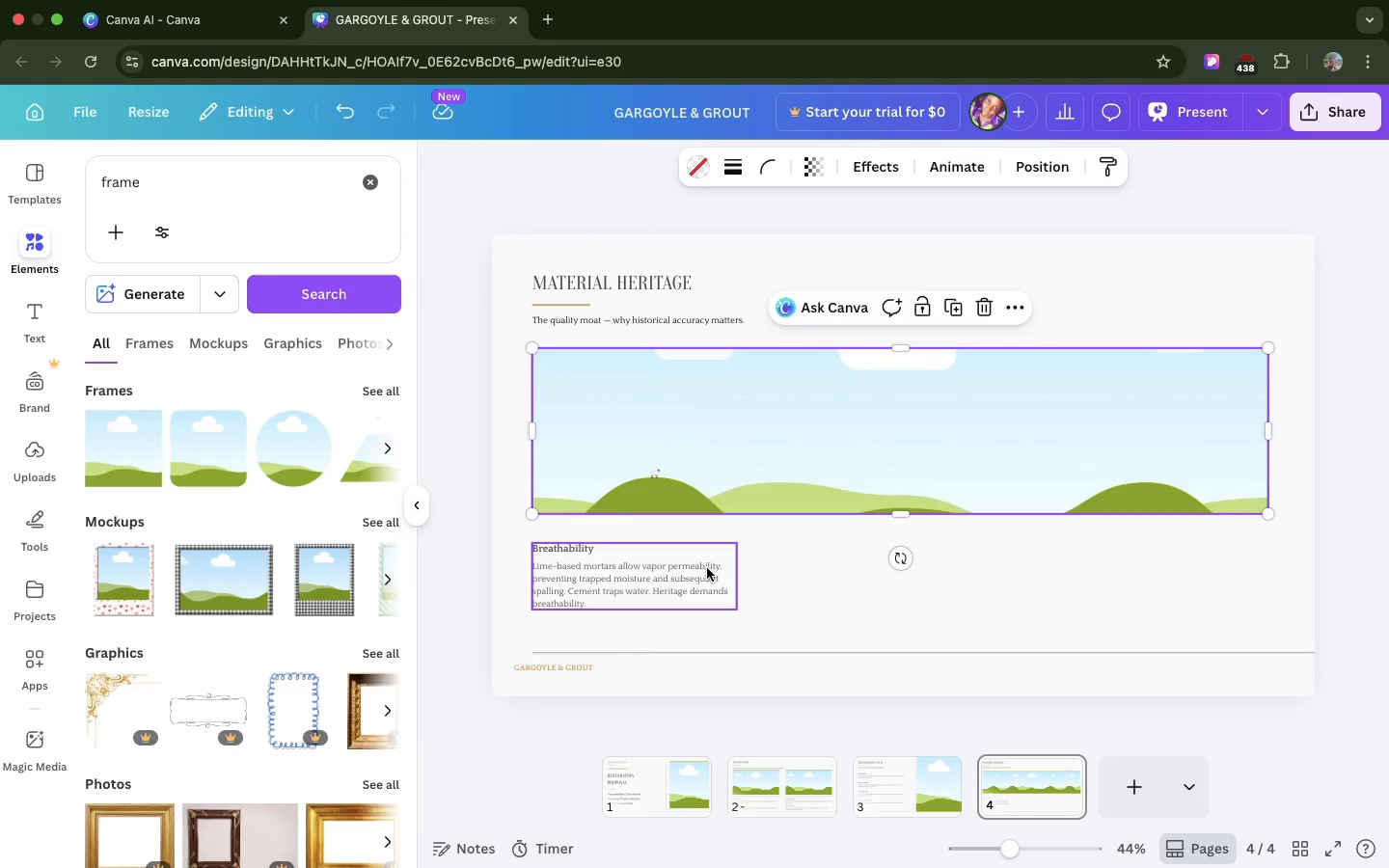 
left_click([707, 568])
 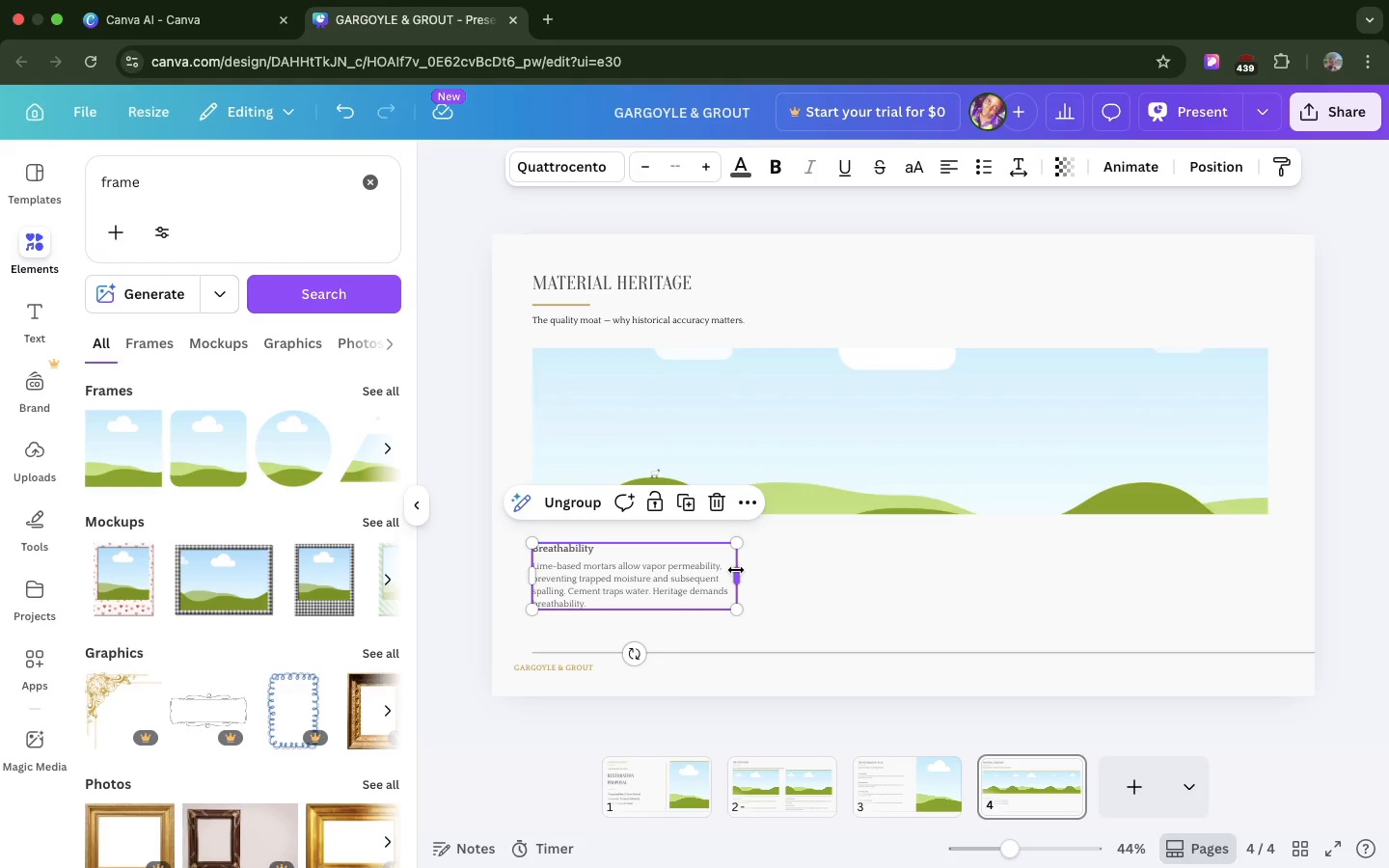 
left_click_drag(start_coordinate=[736, 570], to_coordinate=[754, 574])
 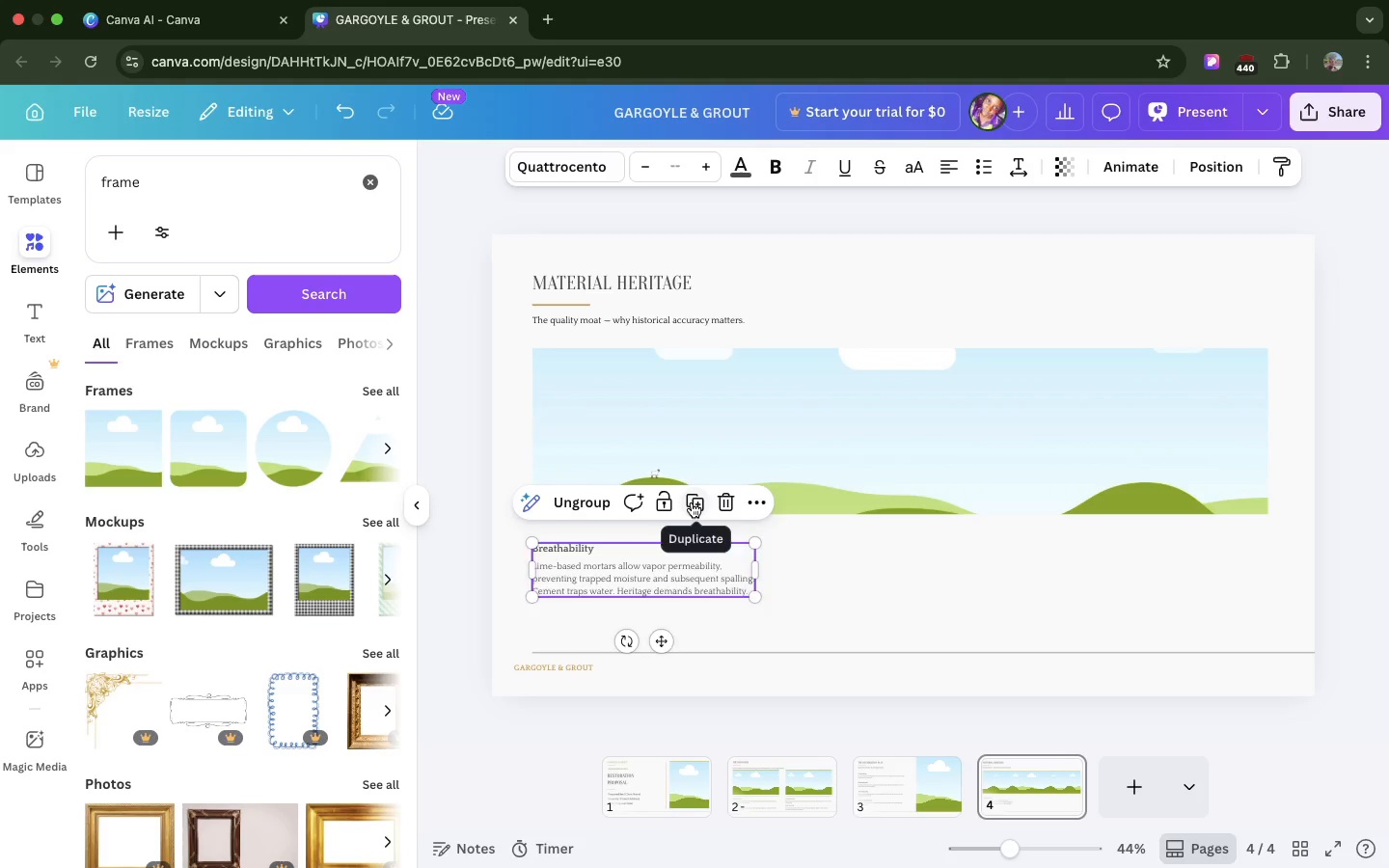 
left_click([692, 502])
 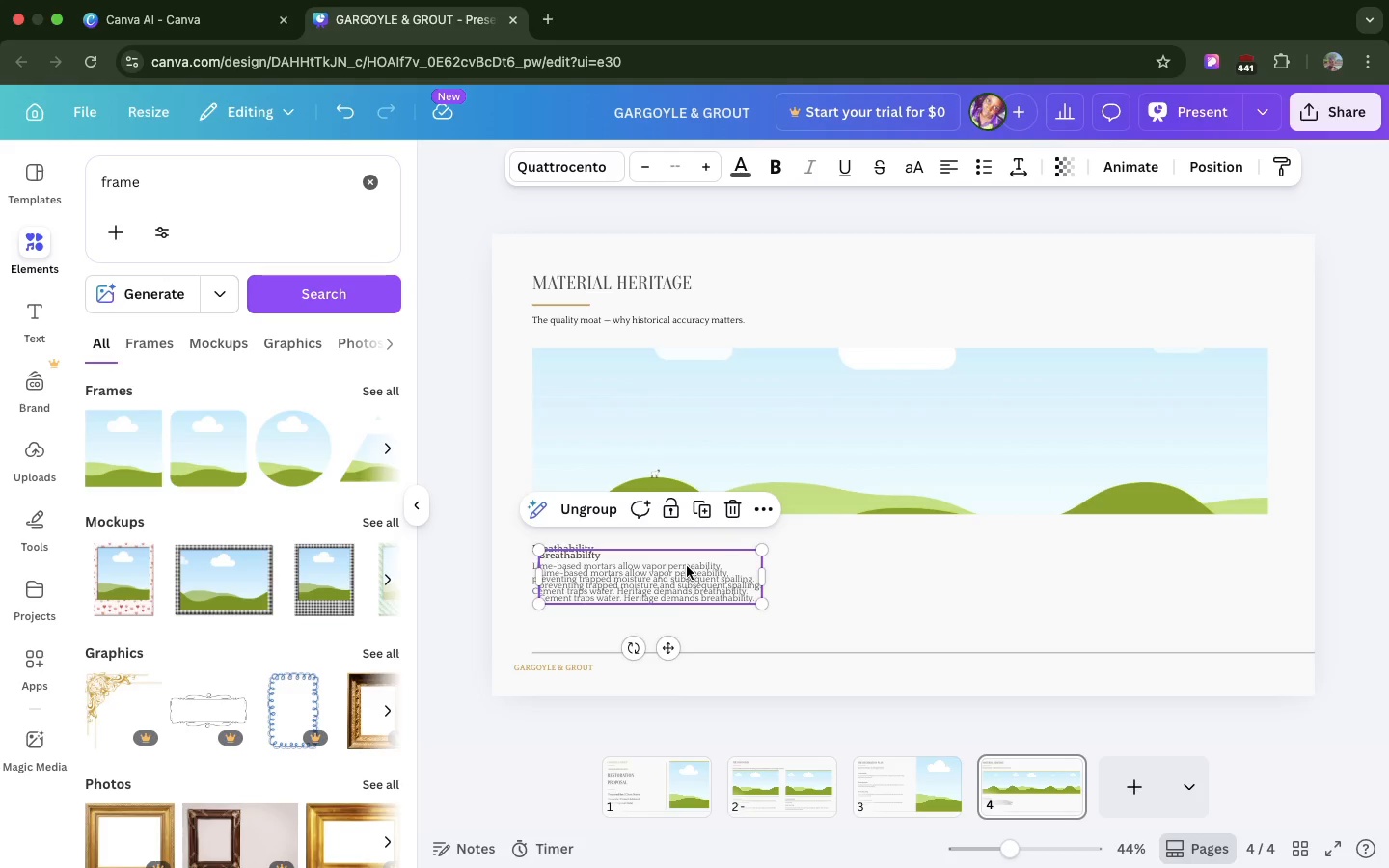 
left_click_drag(start_coordinate=[687, 566], to_coordinate=[924, 556])
 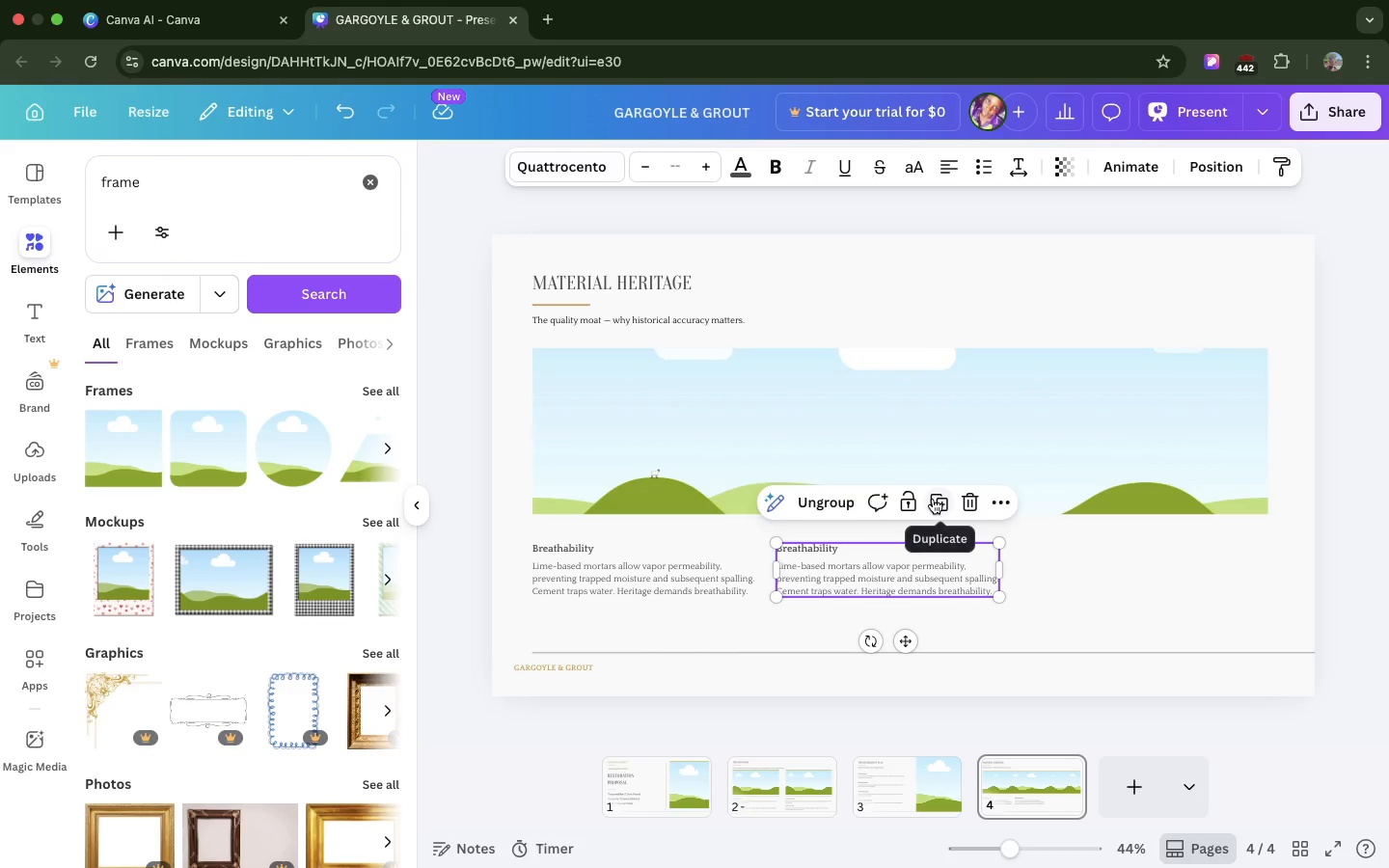 
left_click([933, 499])
 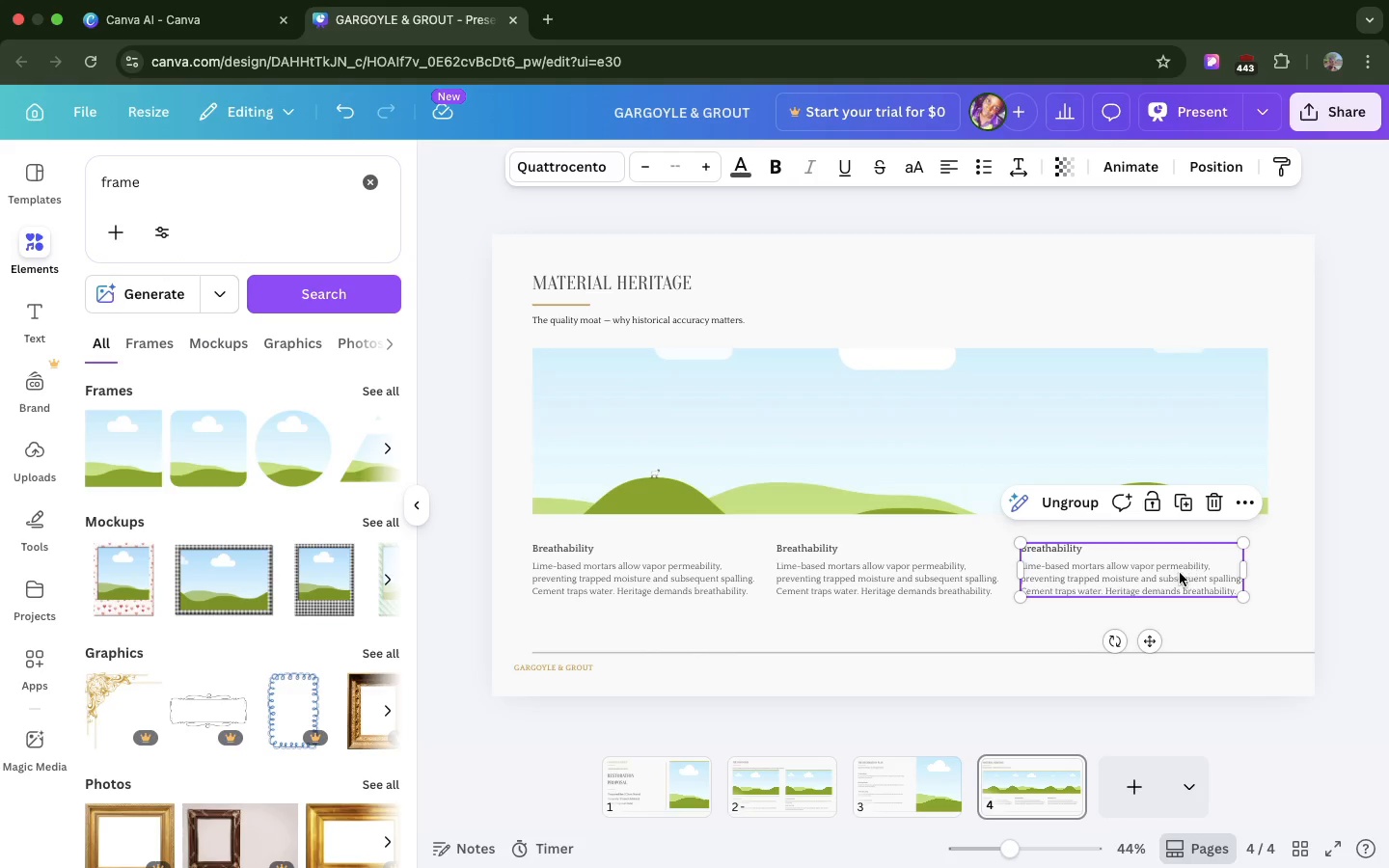 
left_click_drag(start_coordinate=[1180, 573], to_coordinate=[1204, 568])
 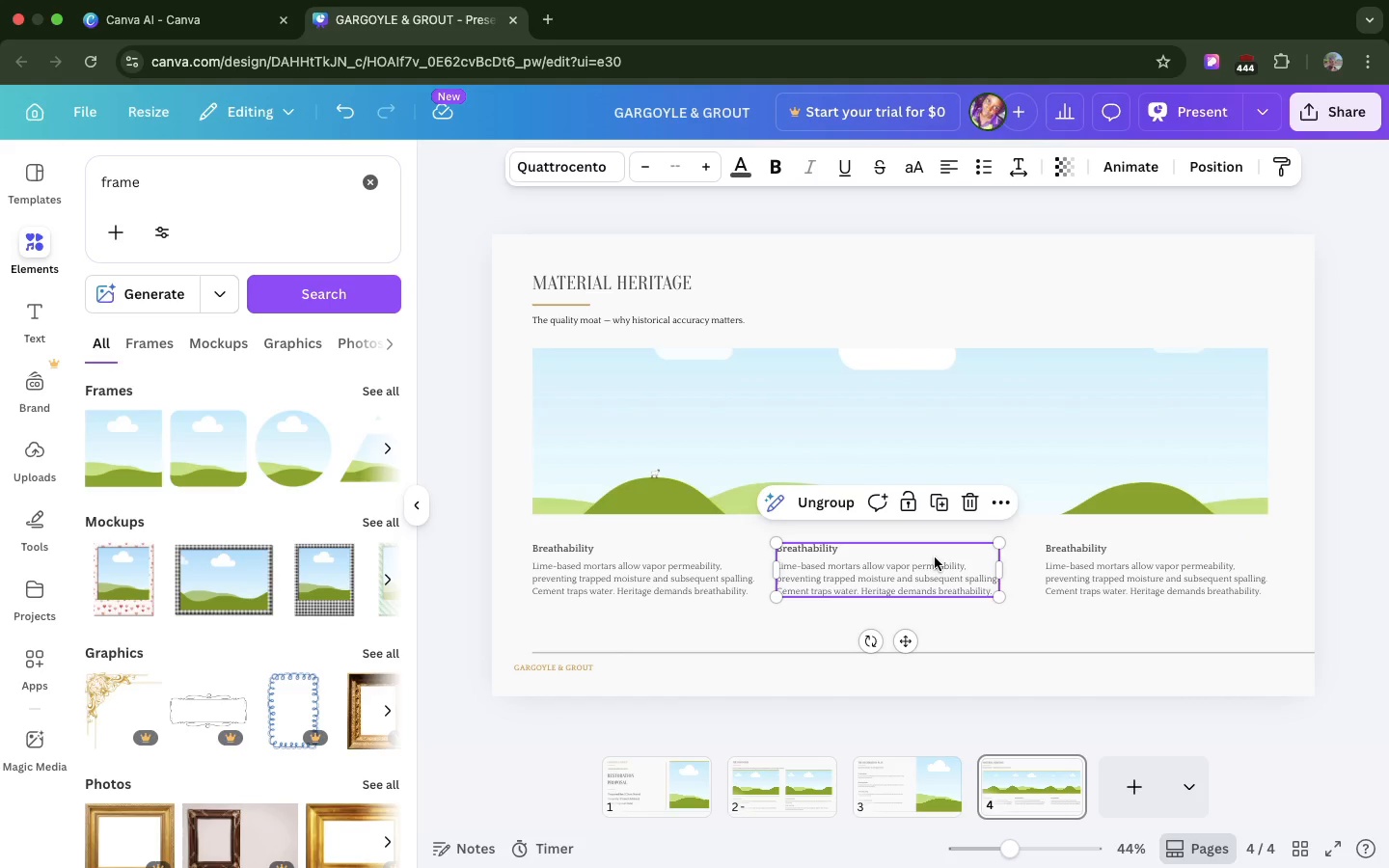 
left_click_drag(start_coordinate=[935, 557], to_coordinate=[944, 577])
 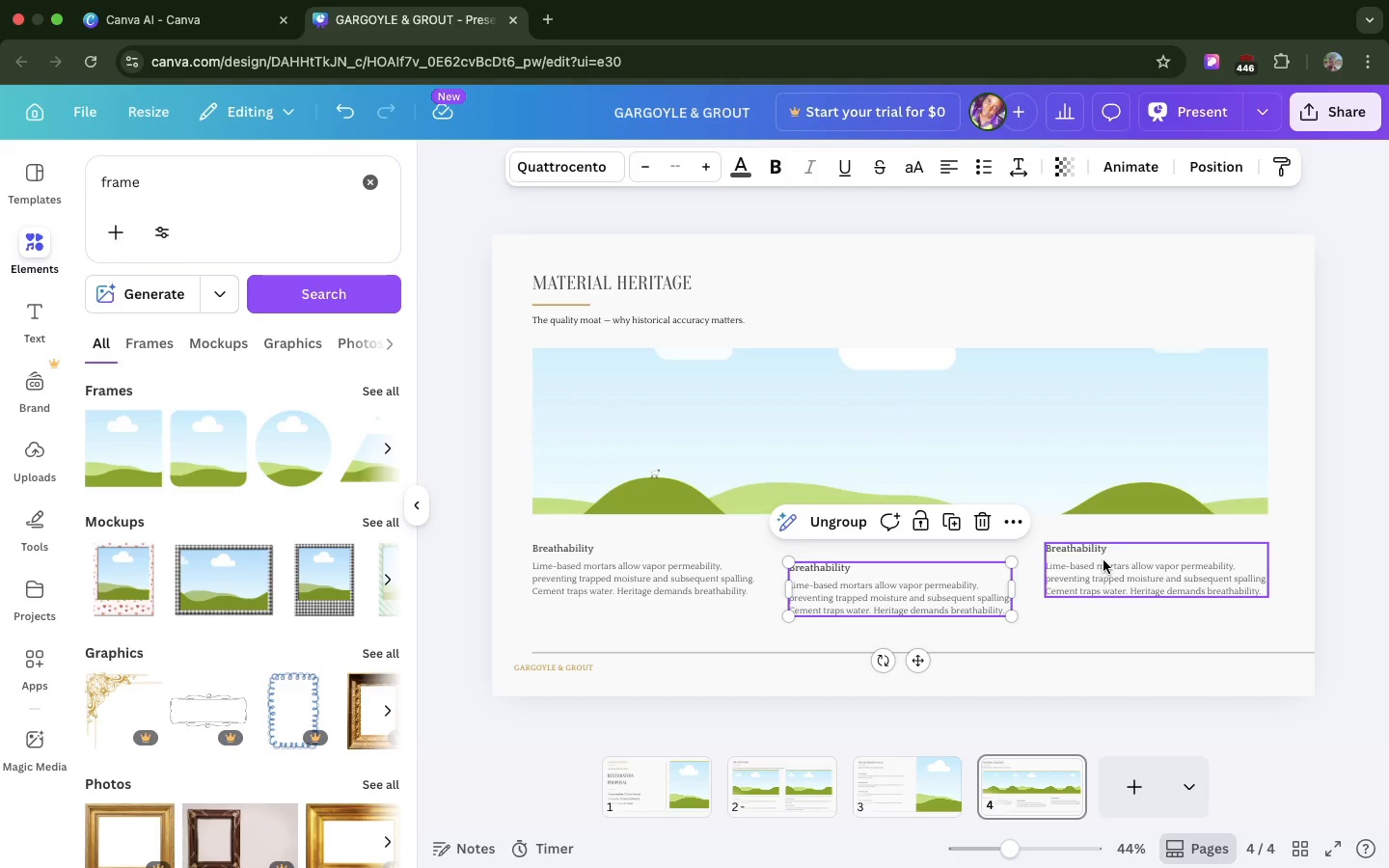 
left_click_drag(start_coordinate=[1103, 560], to_coordinate=[1103, 578])
 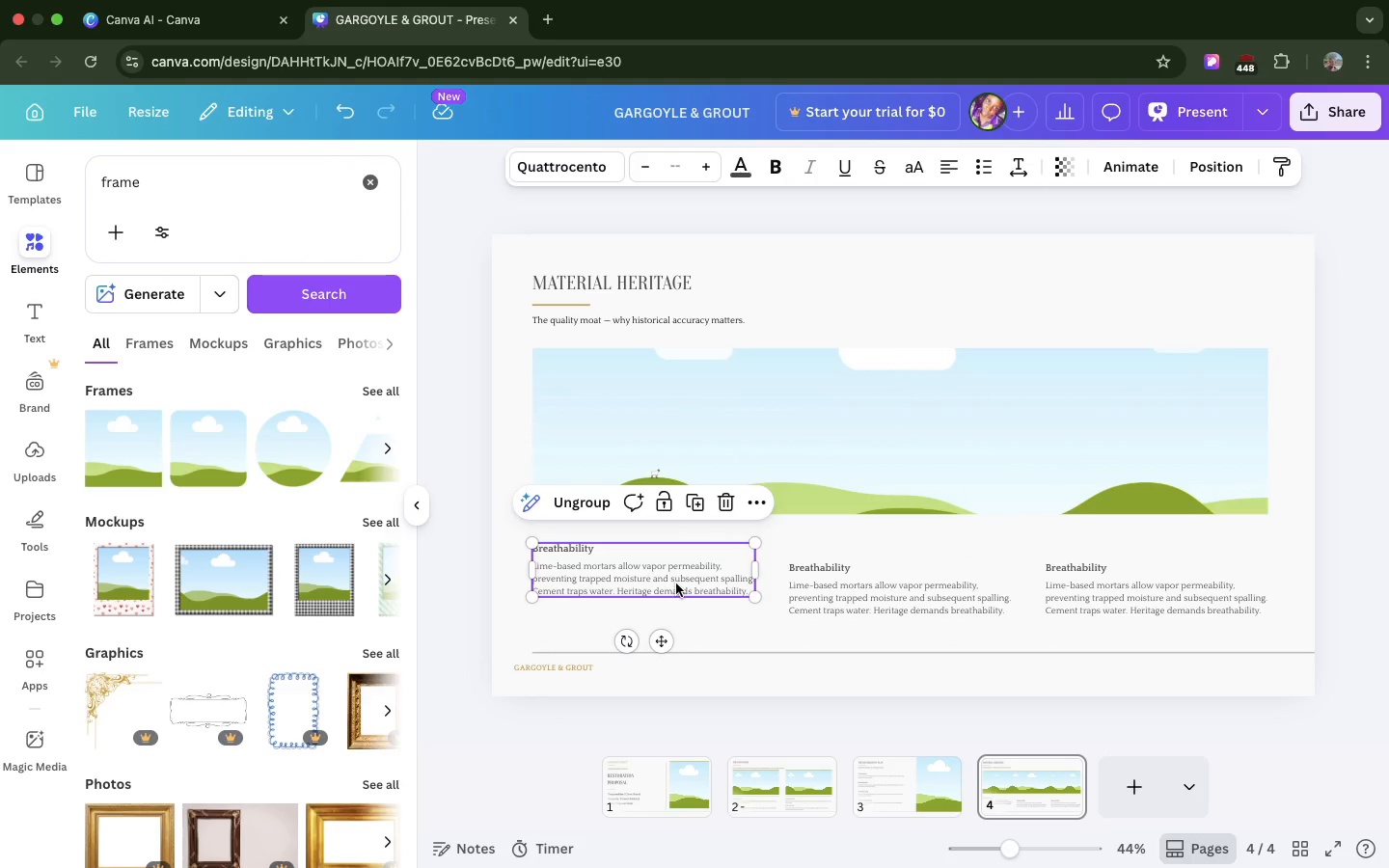 
left_click_drag(start_coordinate=[676, 583], to_coordinate=[676, 601])
 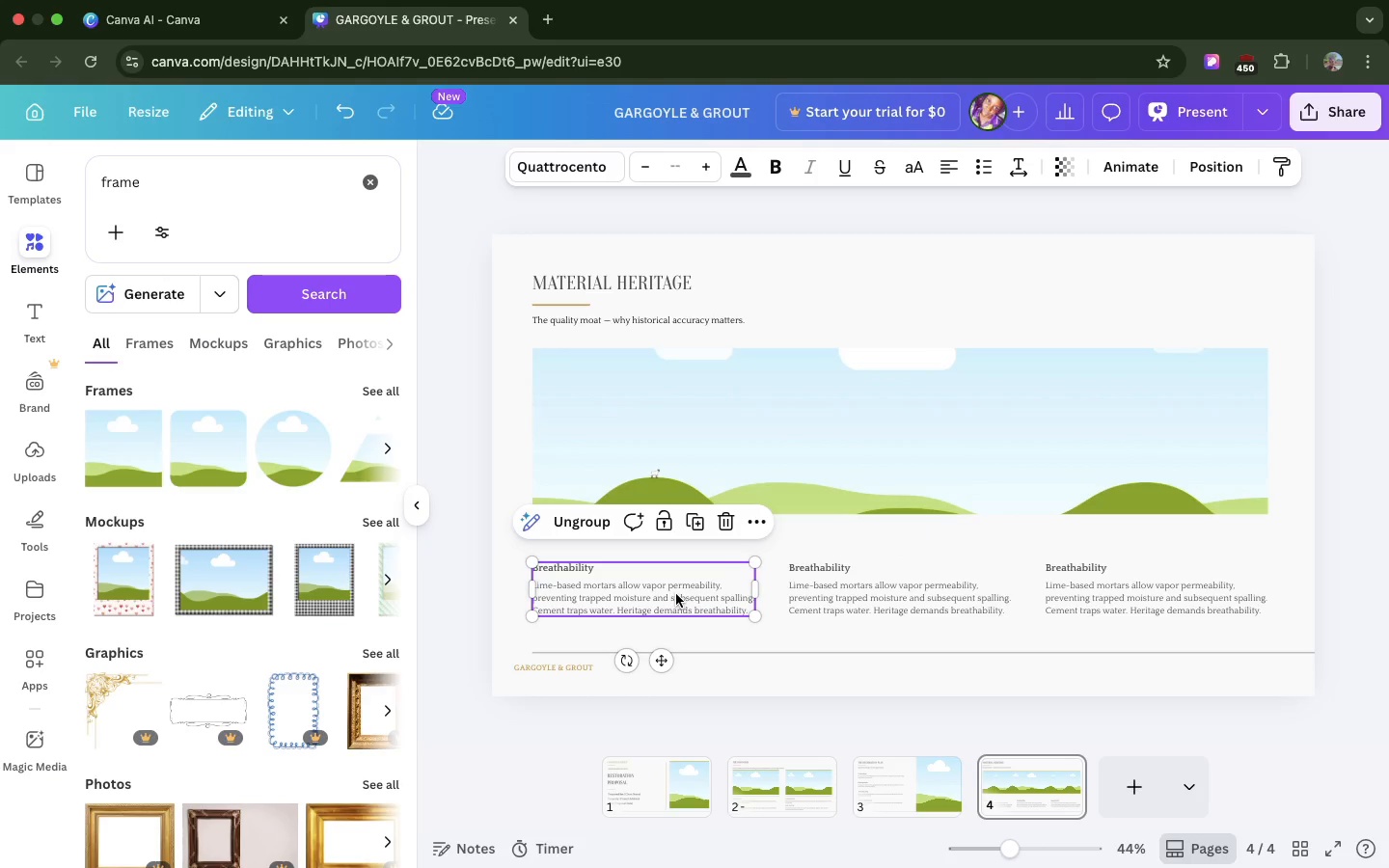 
wait(8.28)
 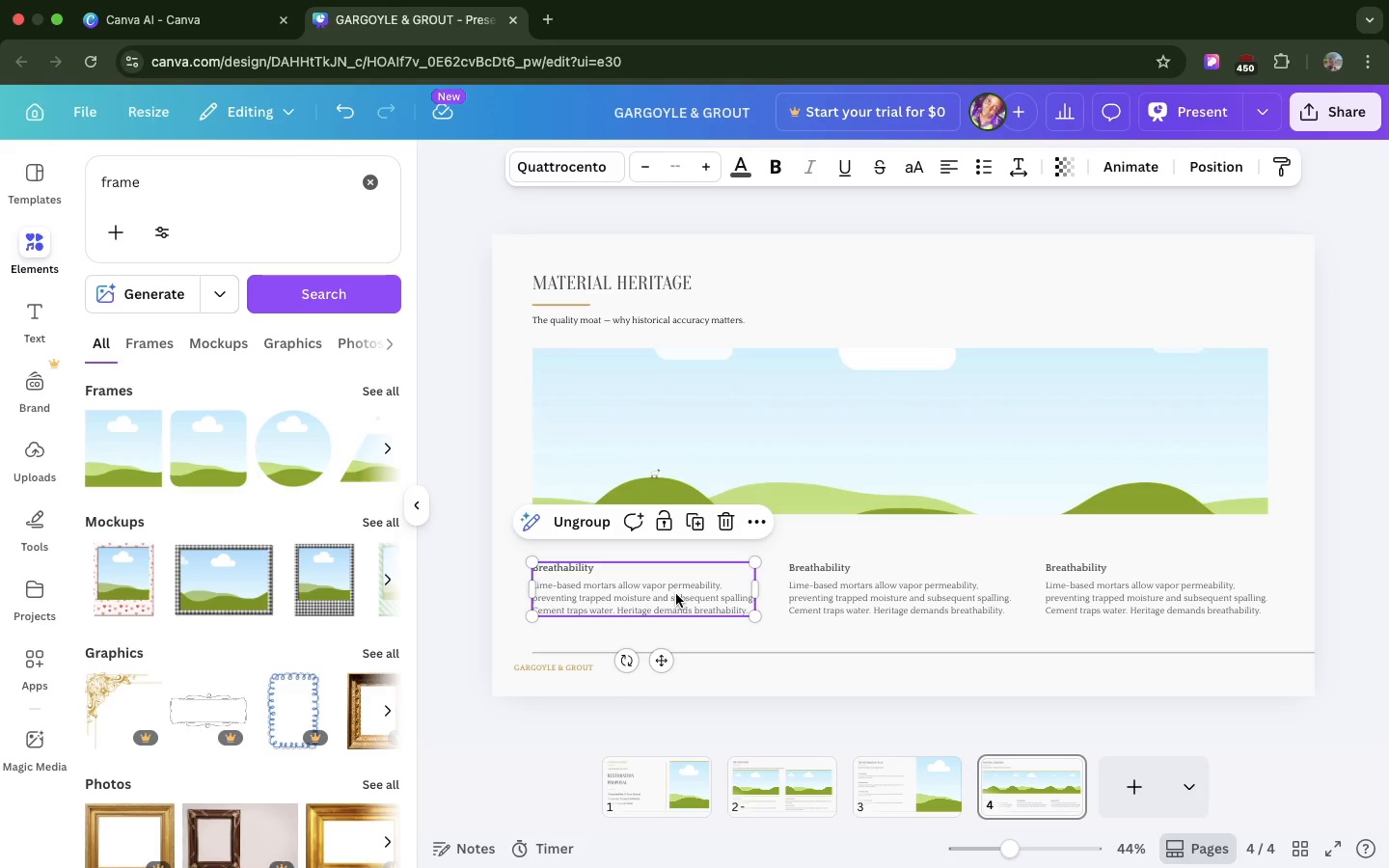 
double_click([824, 592])
 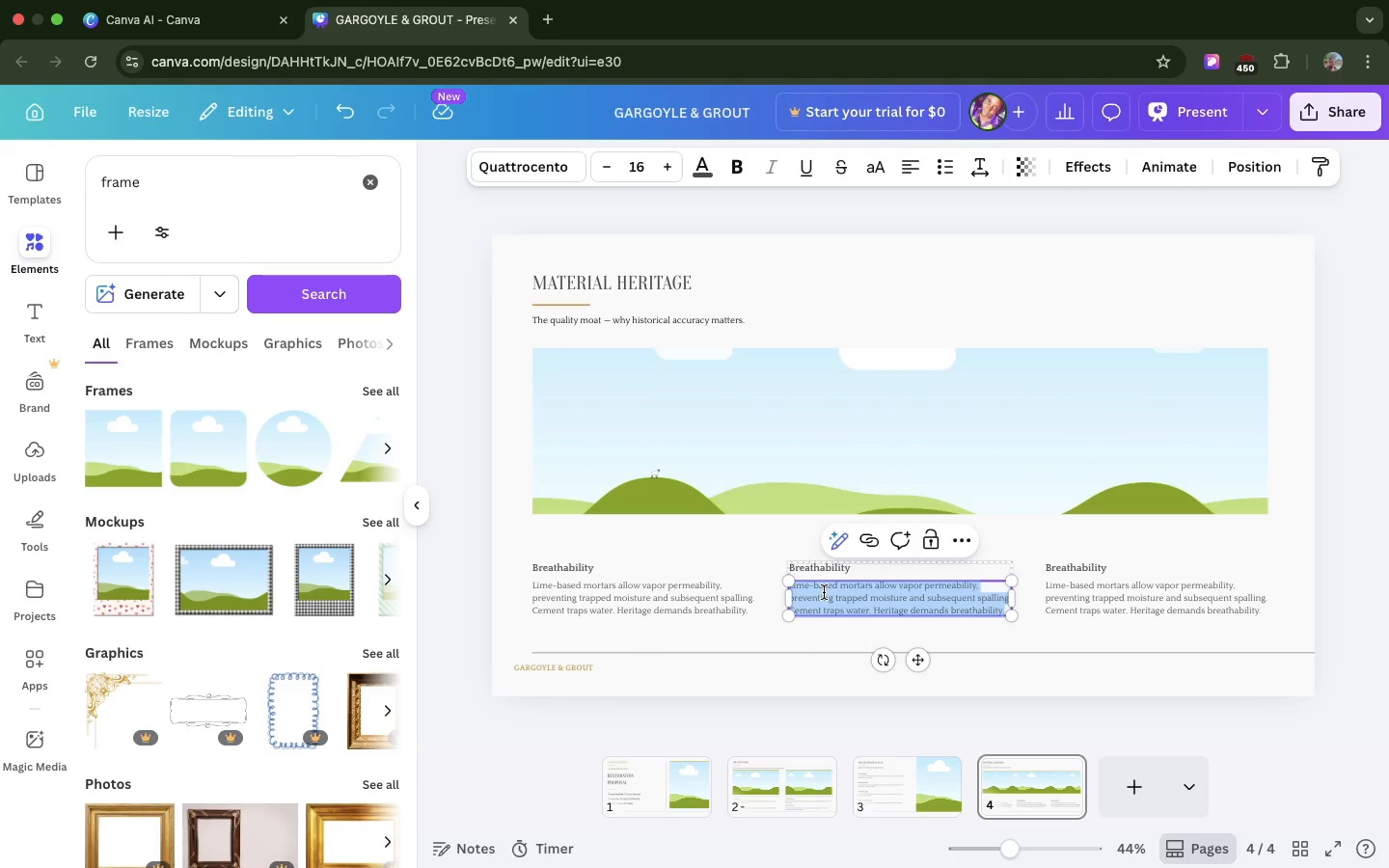 
triple_click([824, 592])
 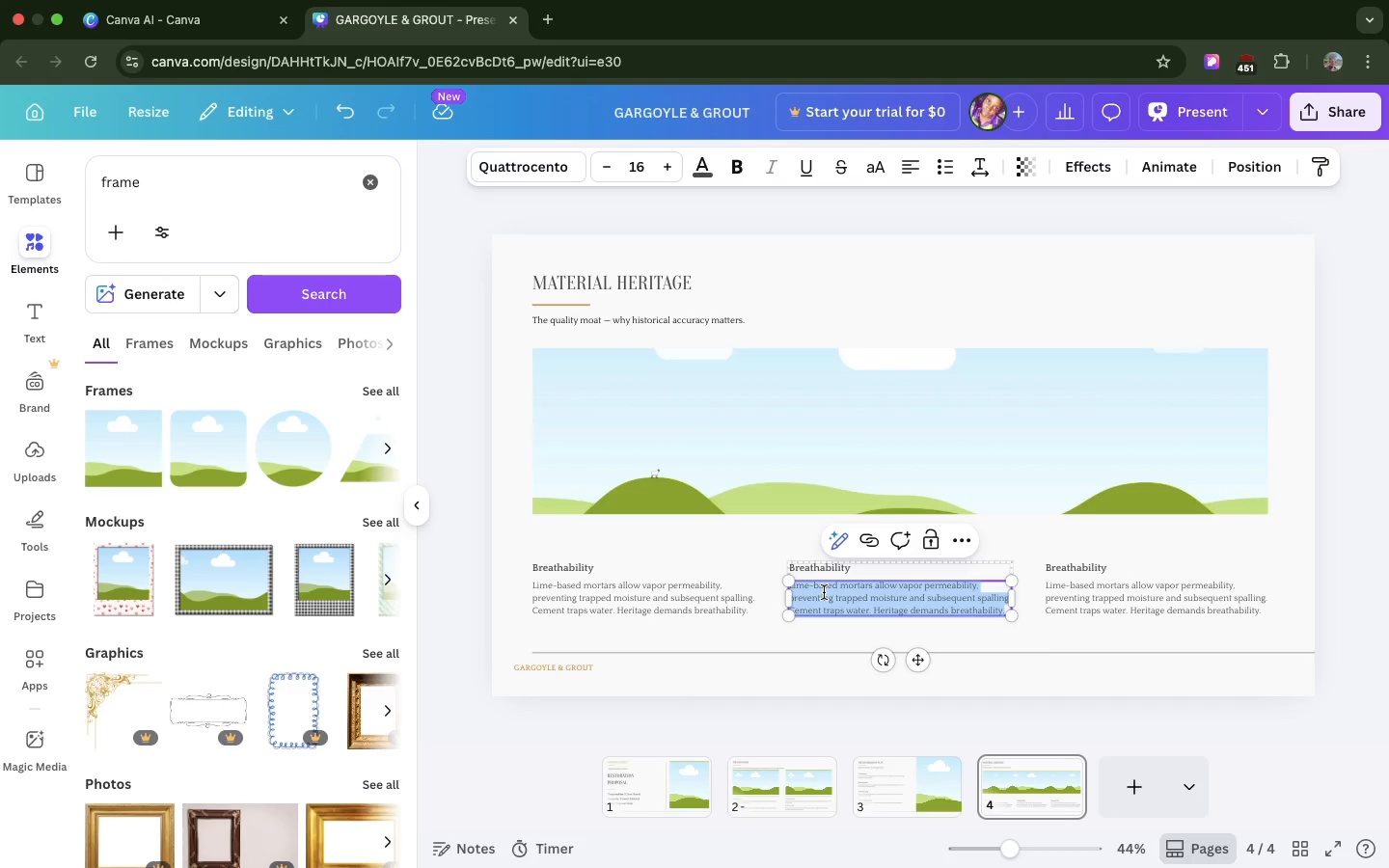 
key(Meta+V)
 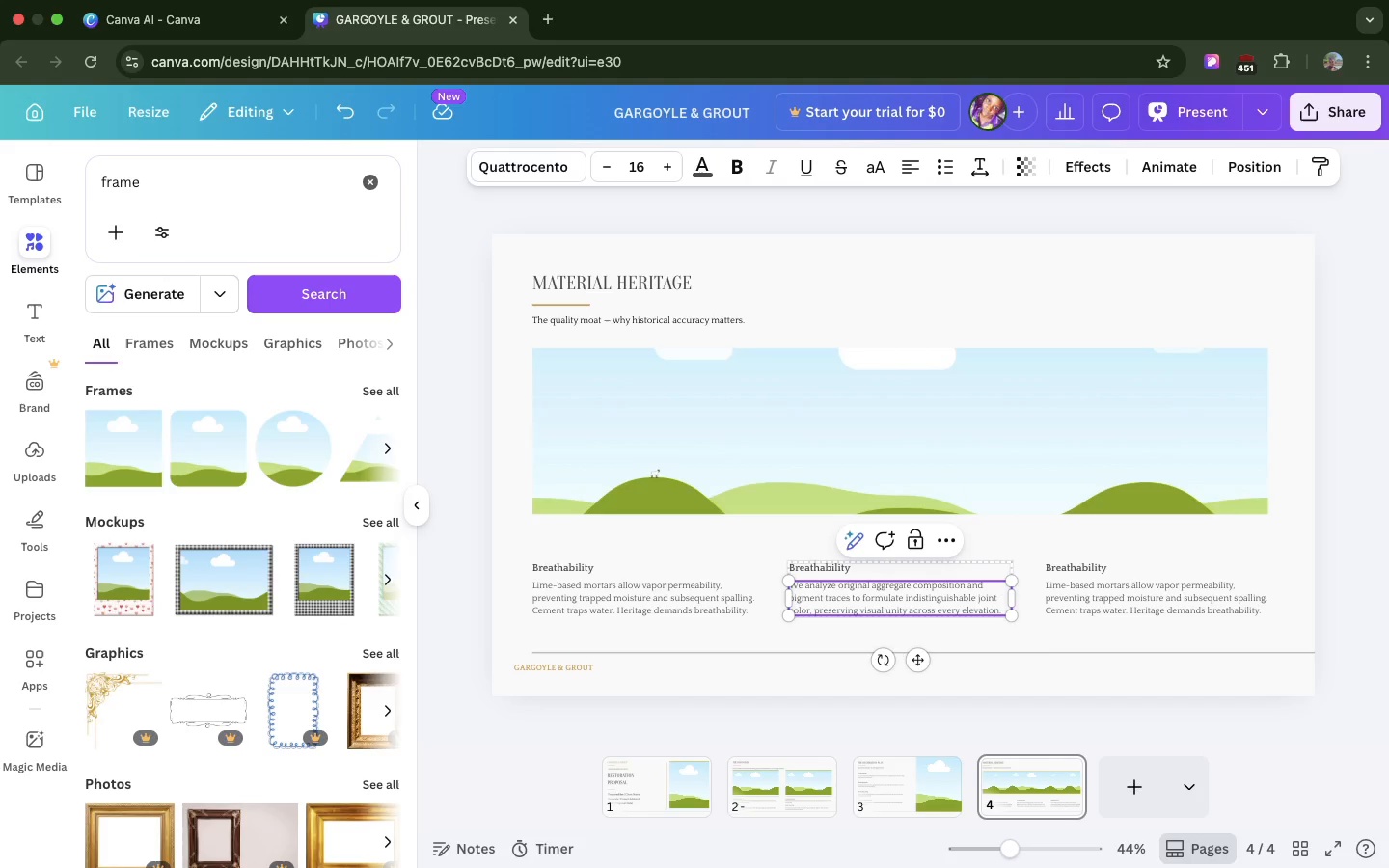 
key(Backspace)
 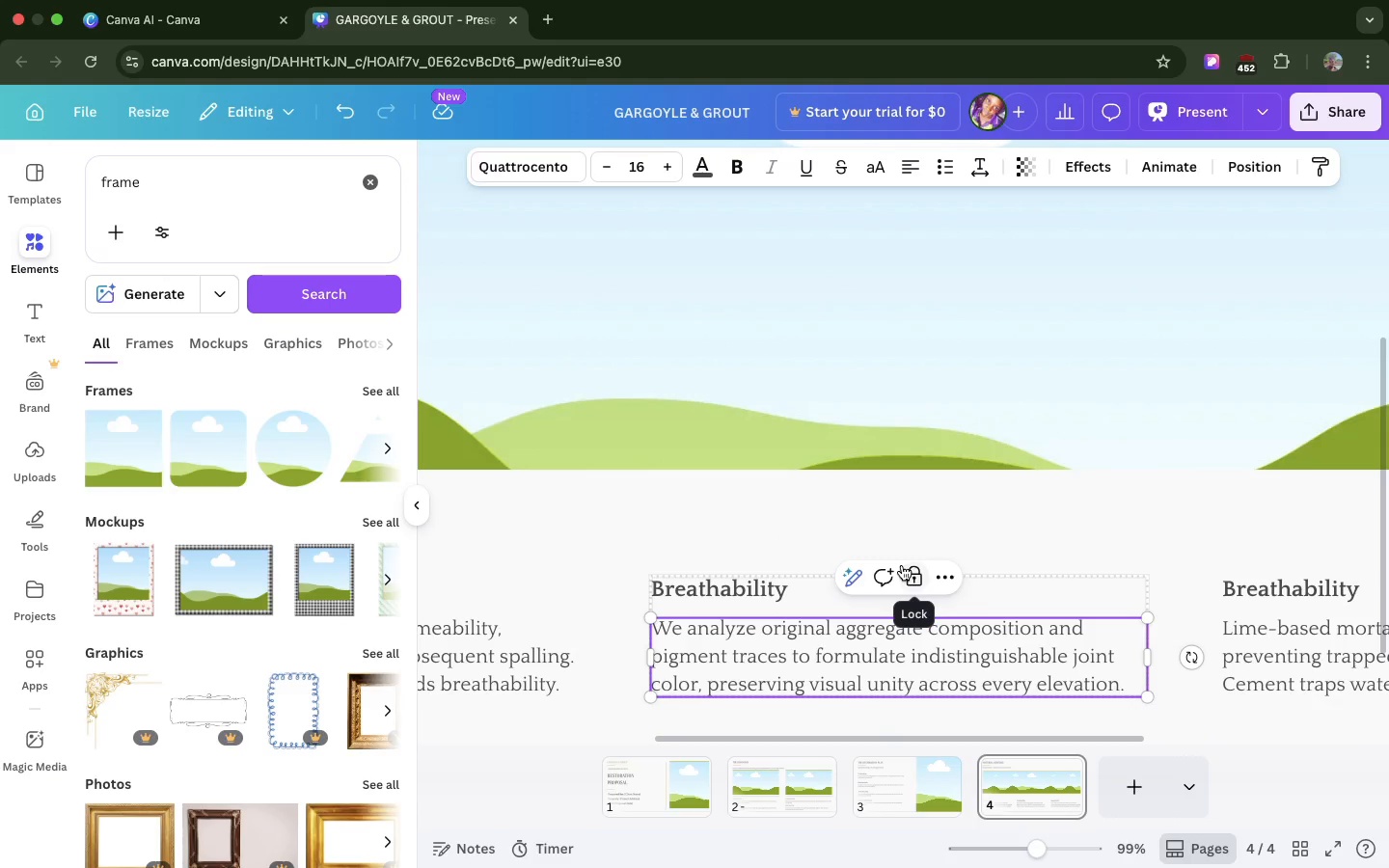 
wait(7.53)
 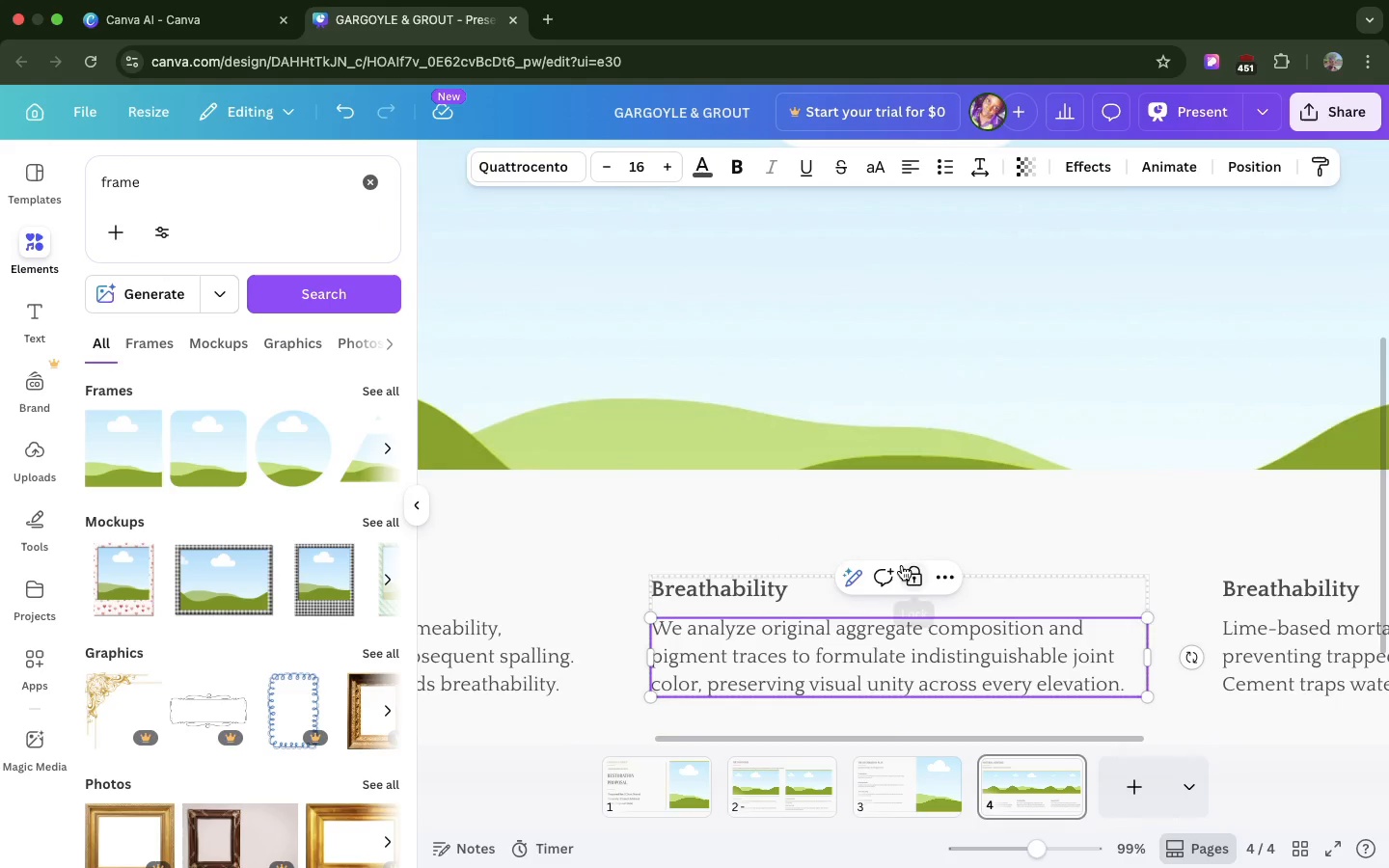 
double_click([775, 597])
 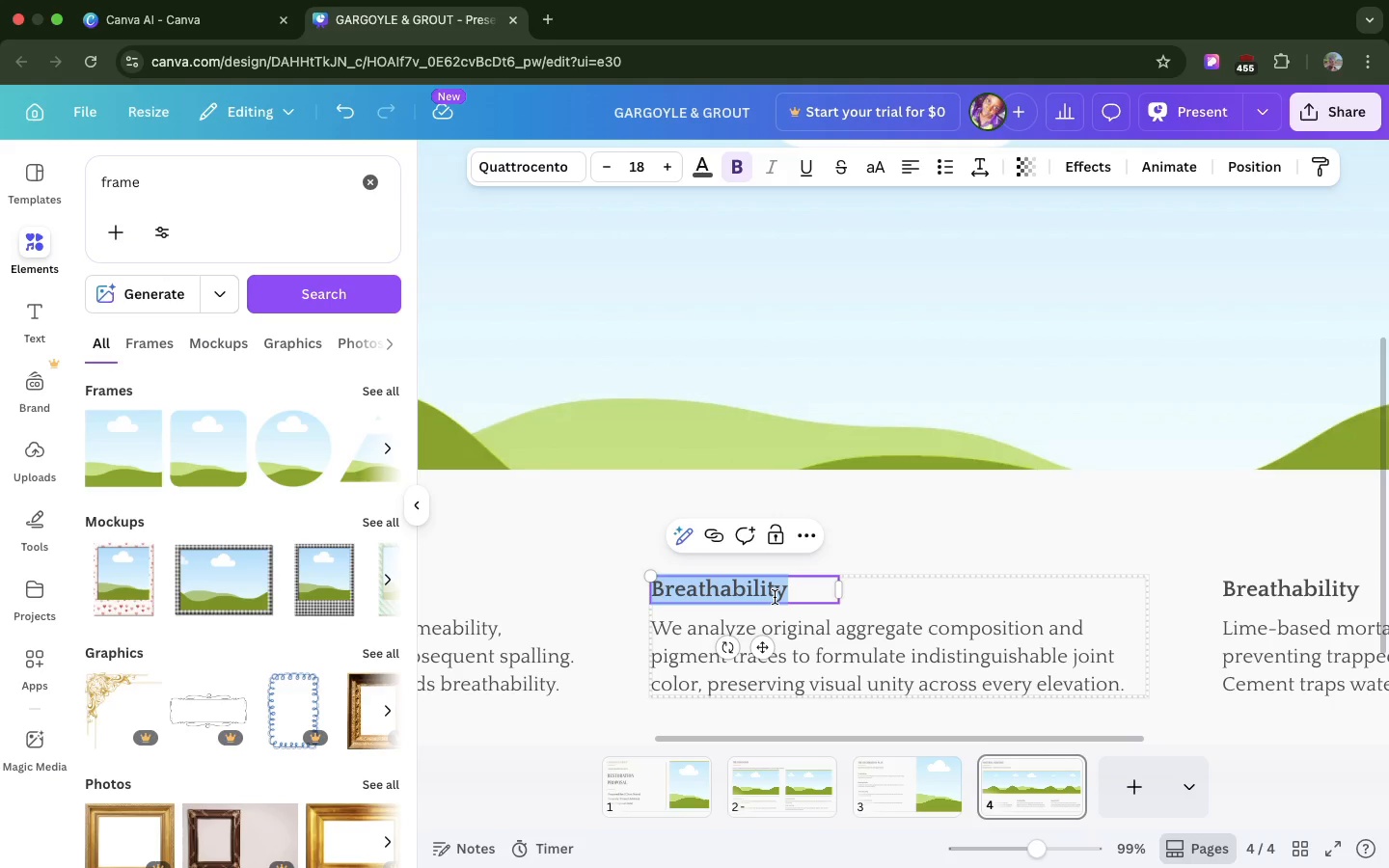 
wait(7.71)
 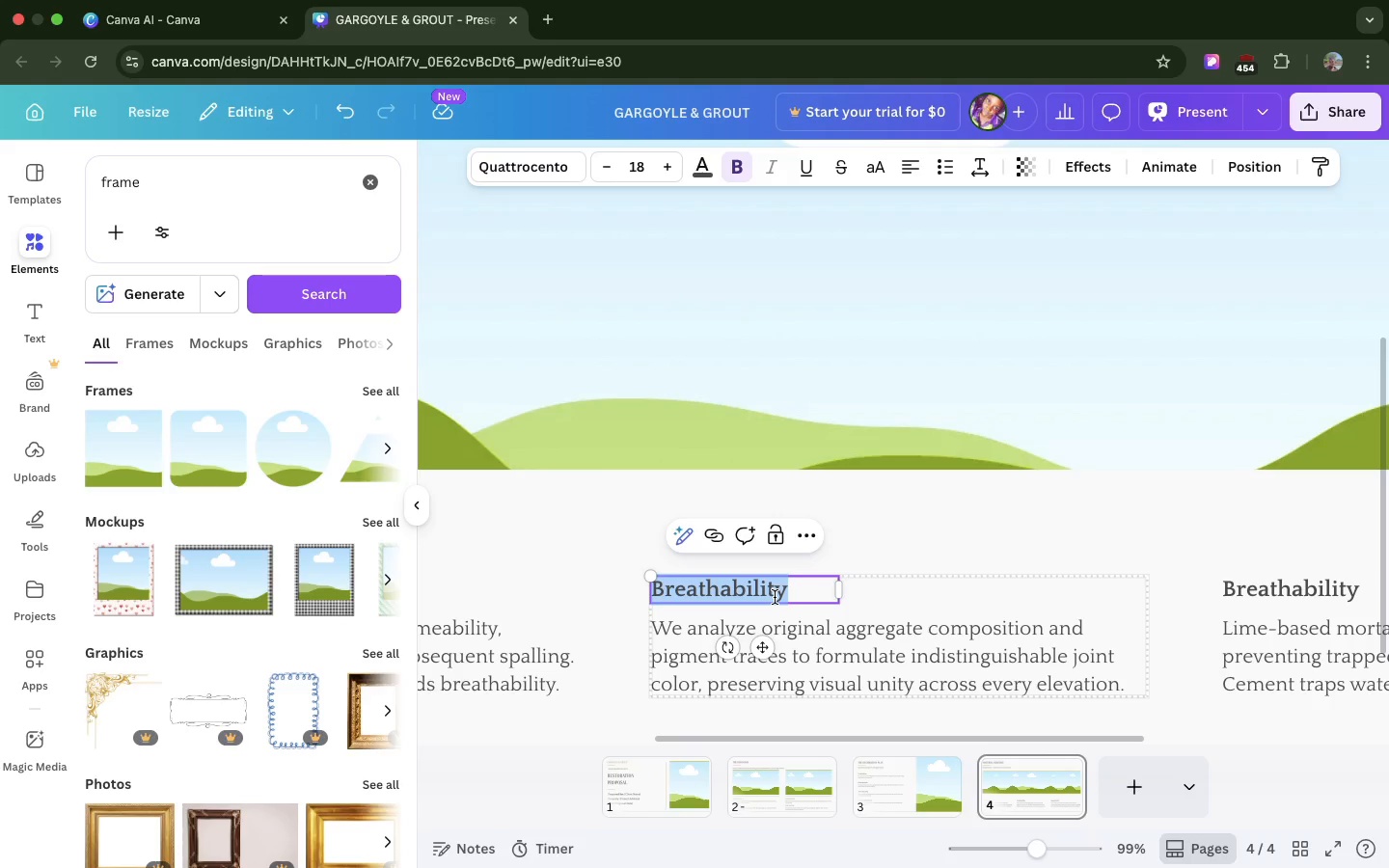 
key(Meta+V)
 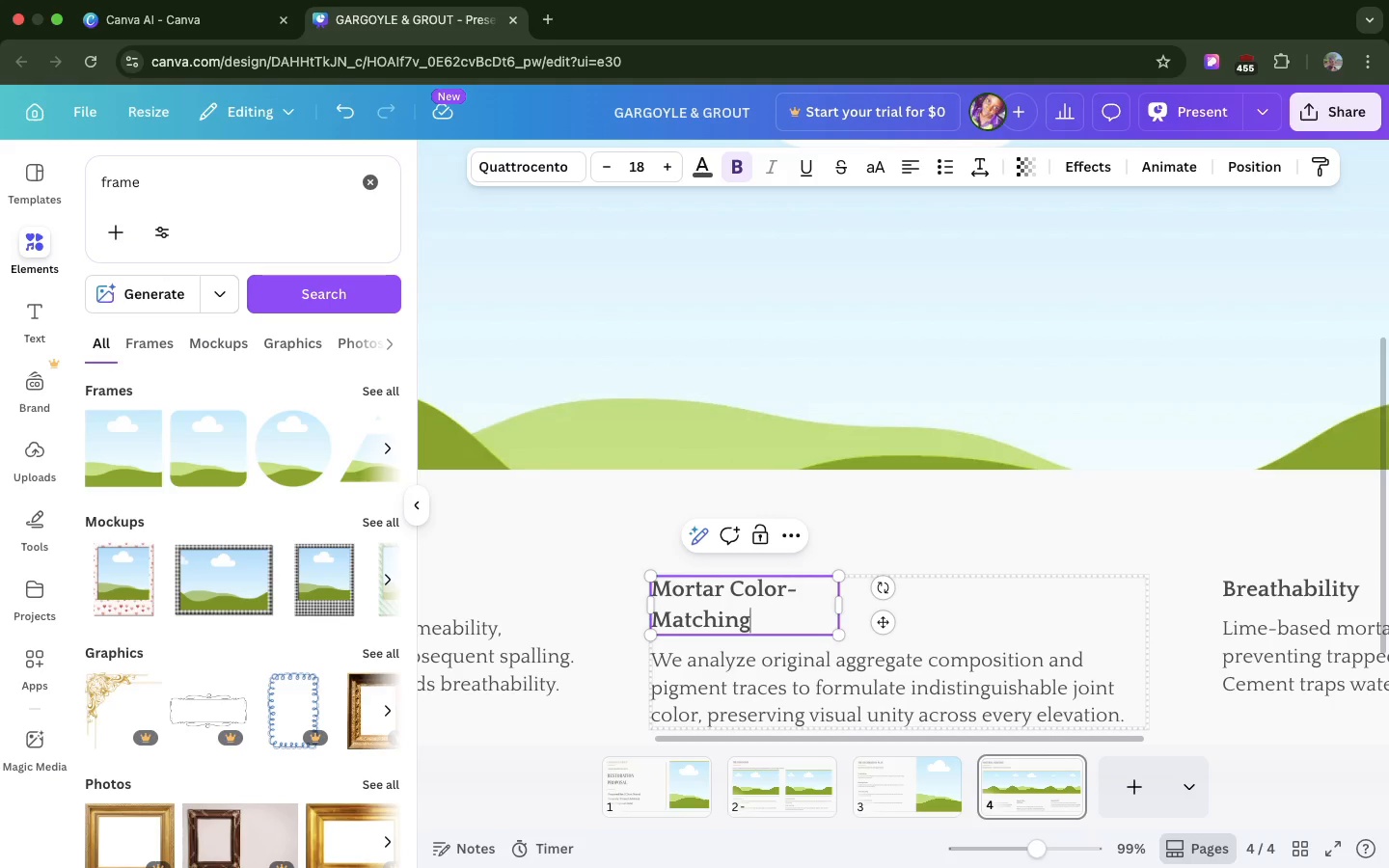 
key(Backspace)
 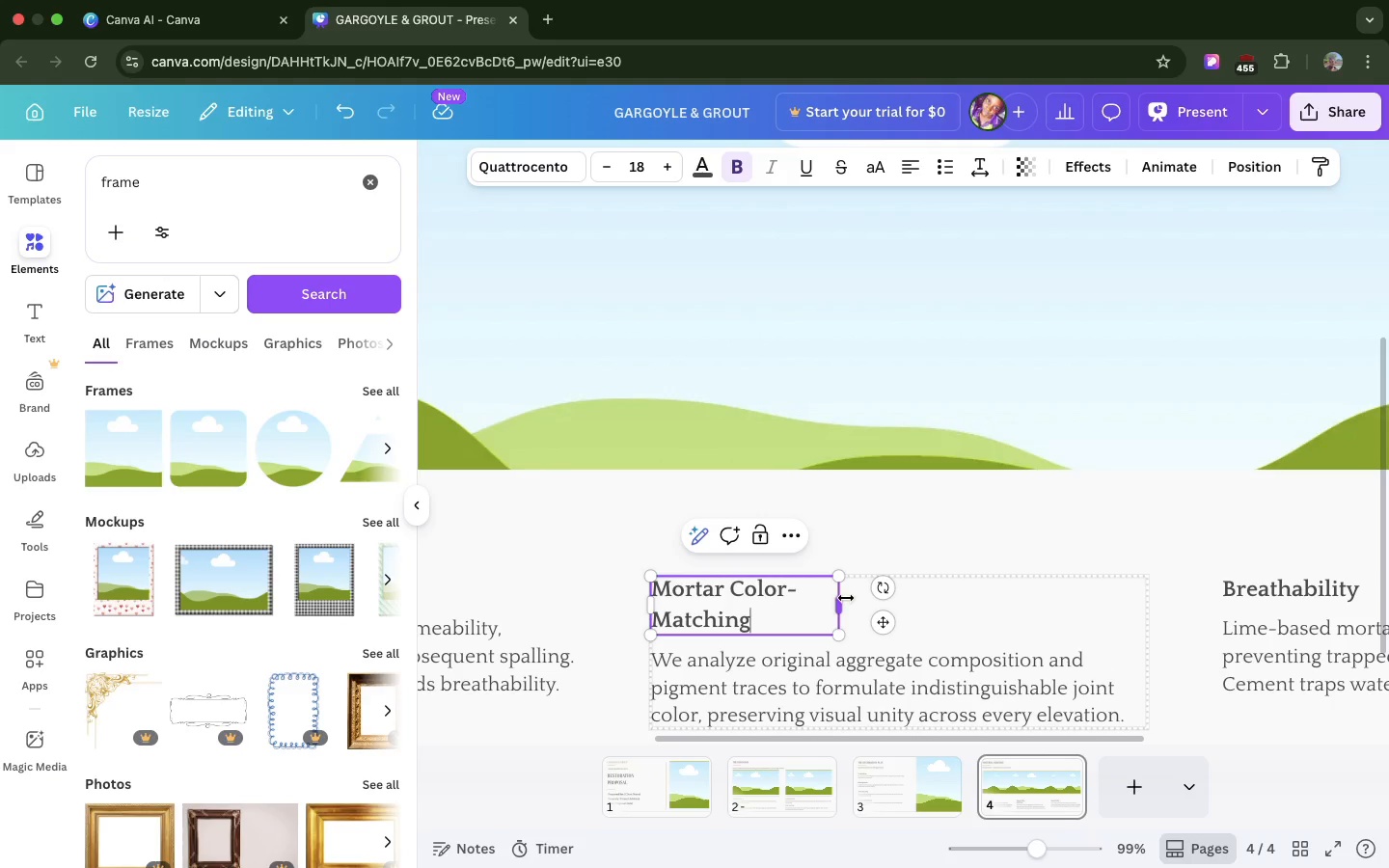 
left_click_drag(start_coordinate=[846, 598], to_coordinate=[931, 618])
 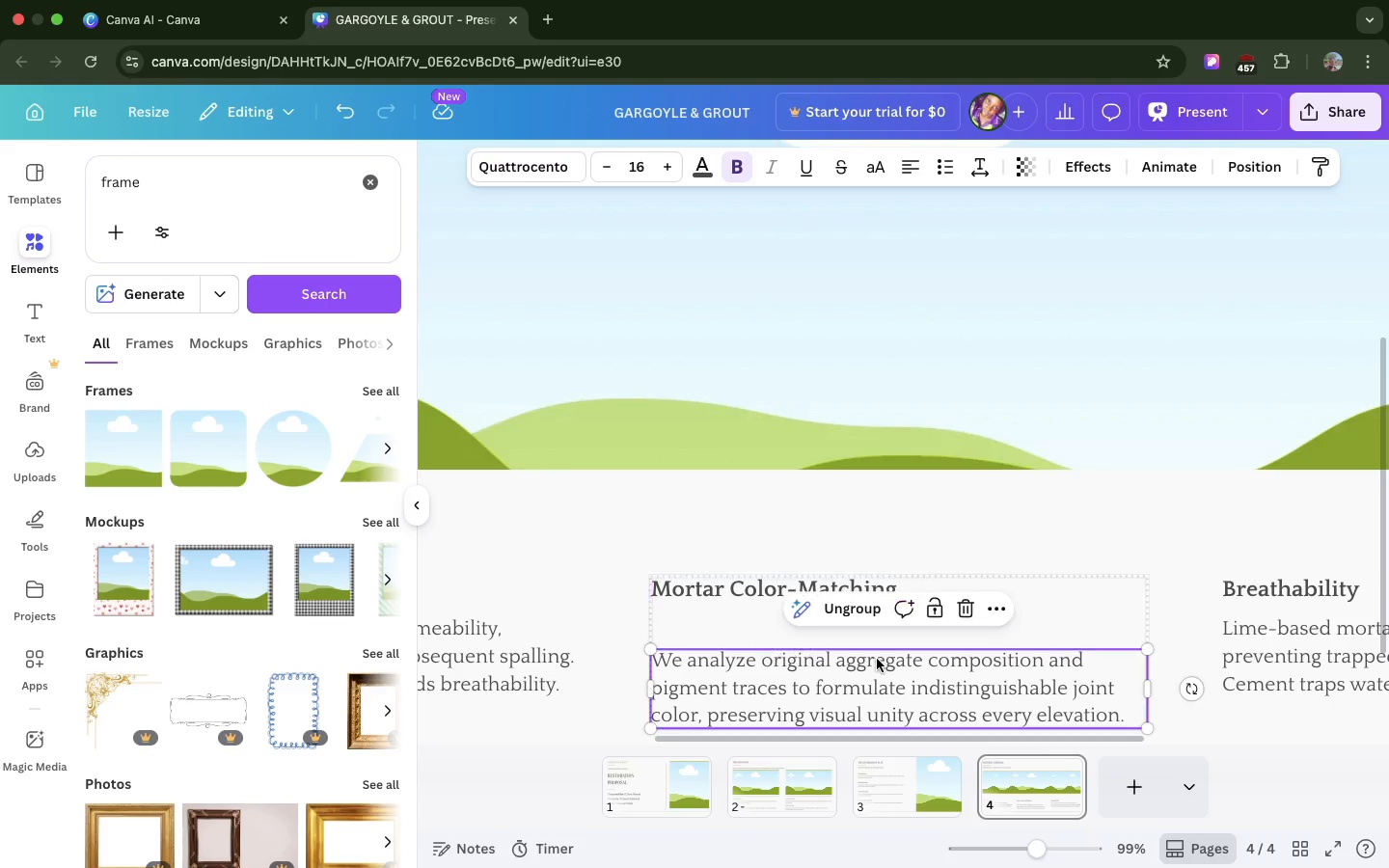 
left_click([877, 659])
 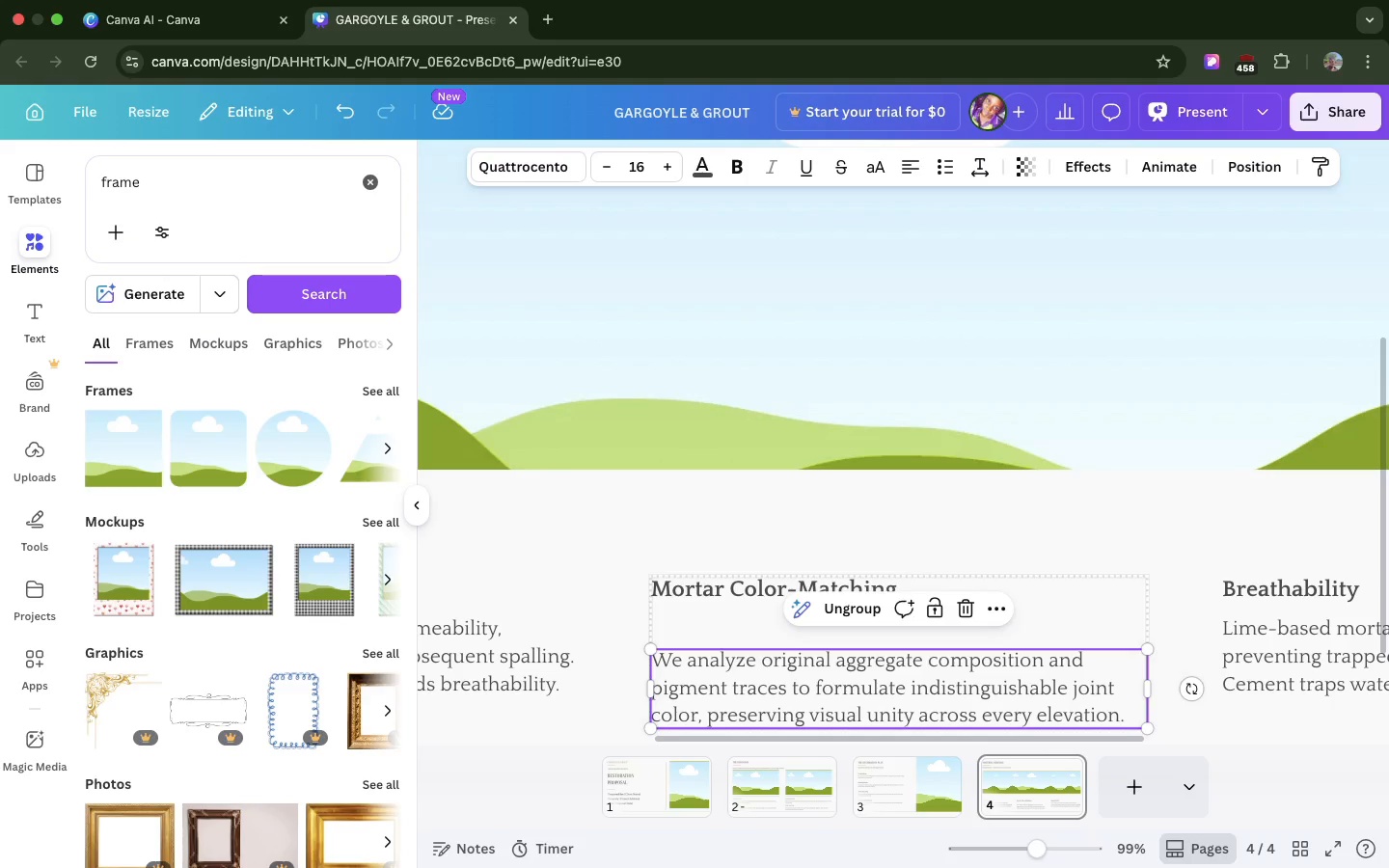 
hold_key(key=ArrowUp, duration=1.51)
 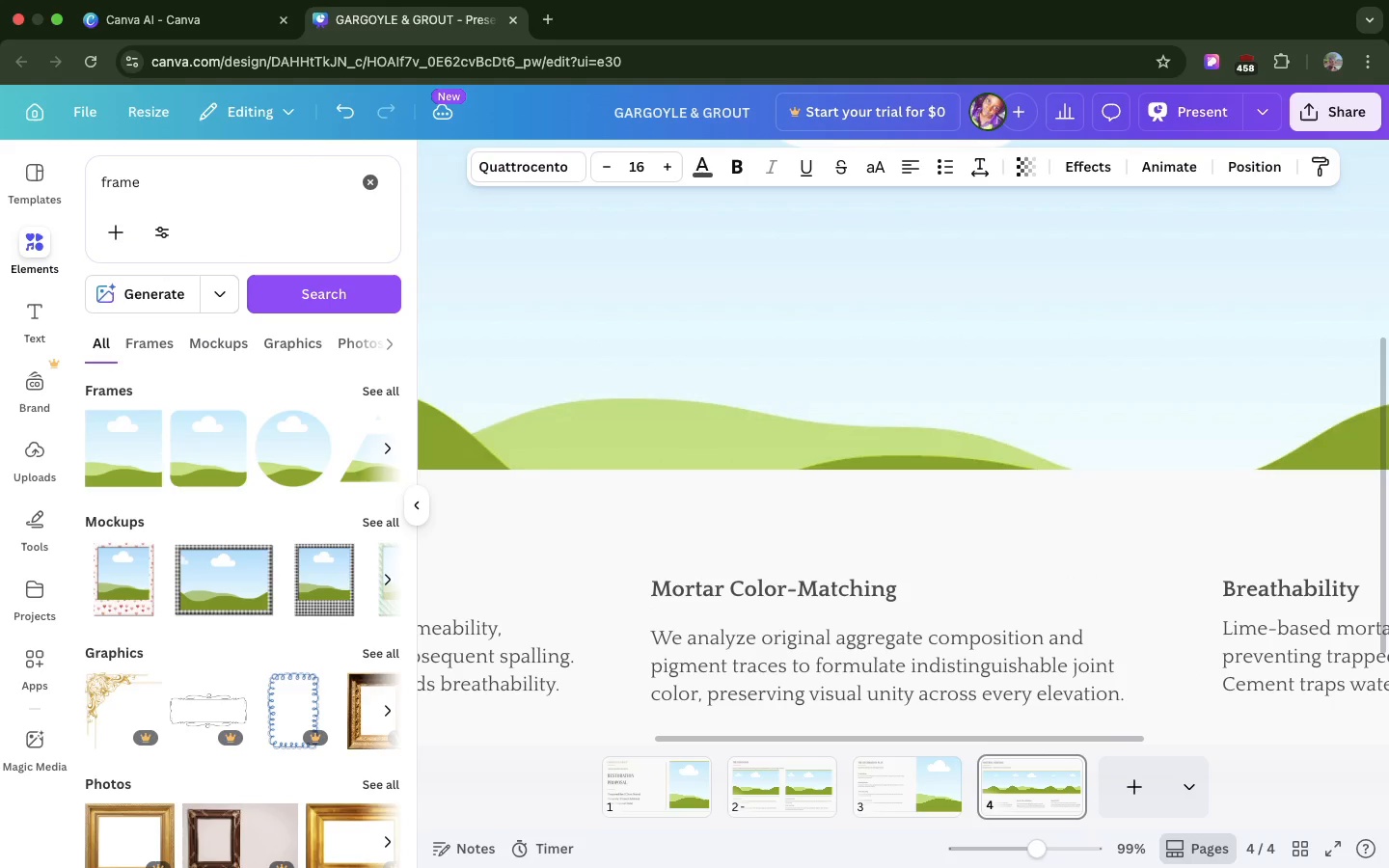 
hold_key(key=ArrowUp, duration=1.5)
 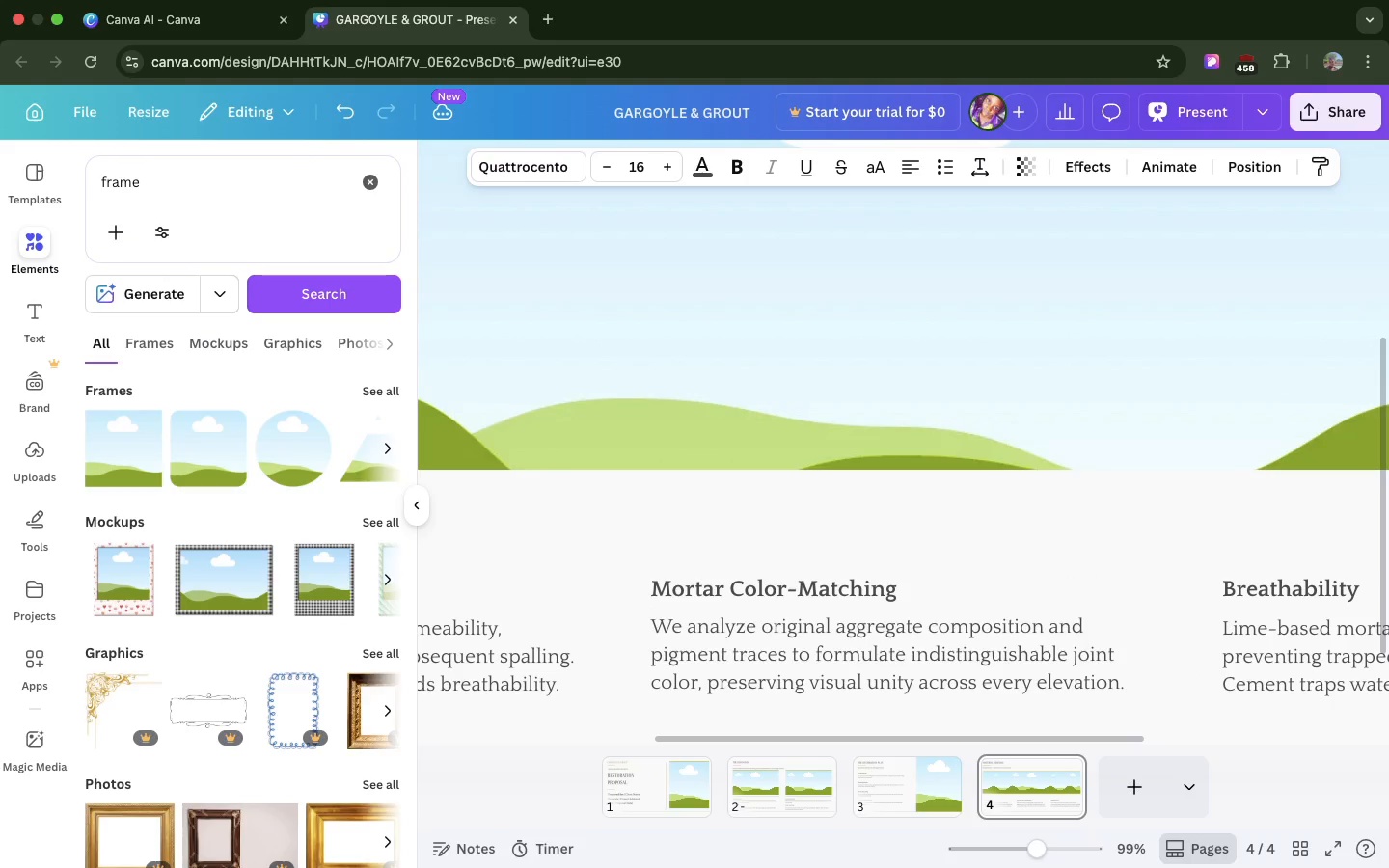 
key(ArrowUp)
 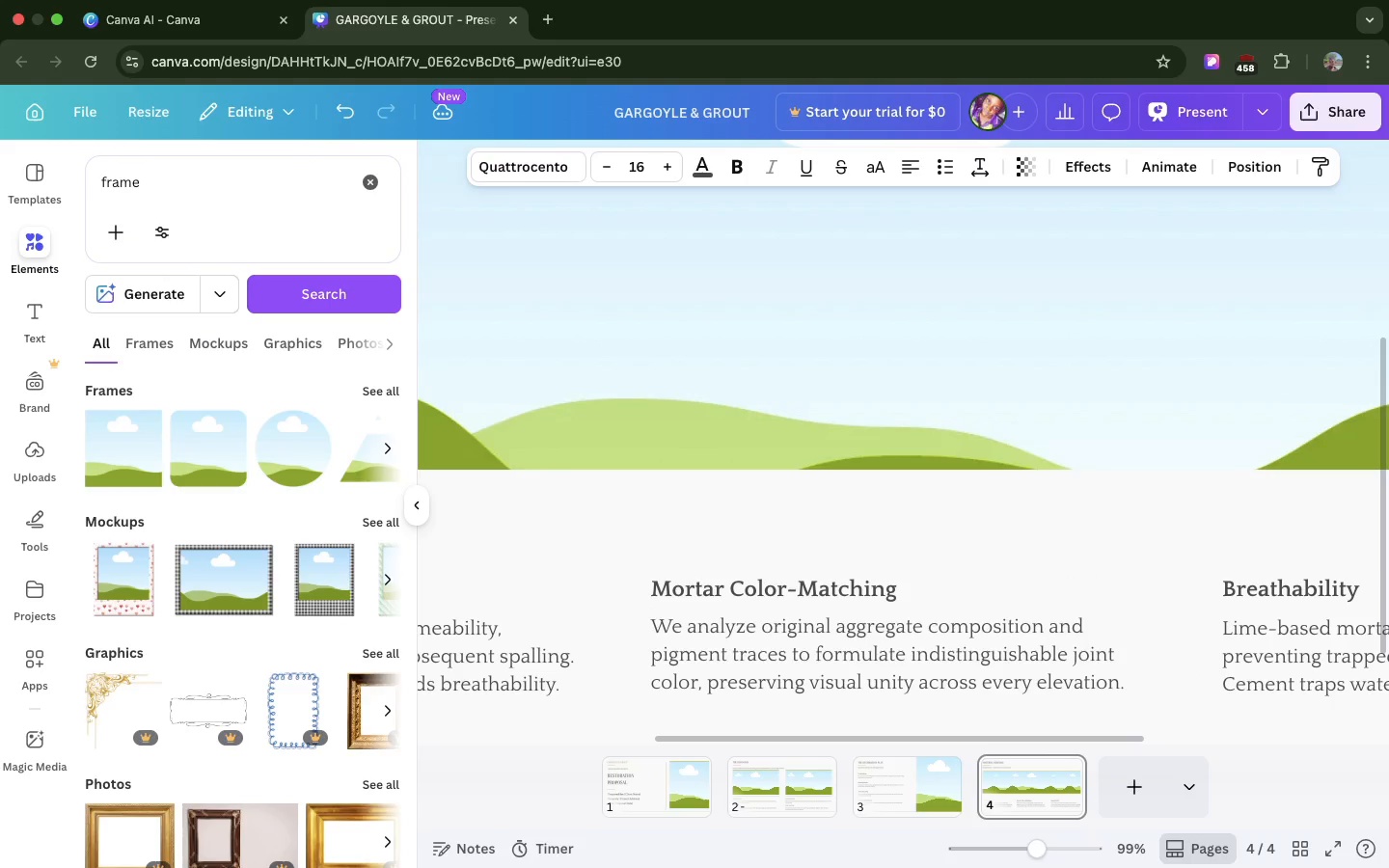 
key(ArrowUp)
 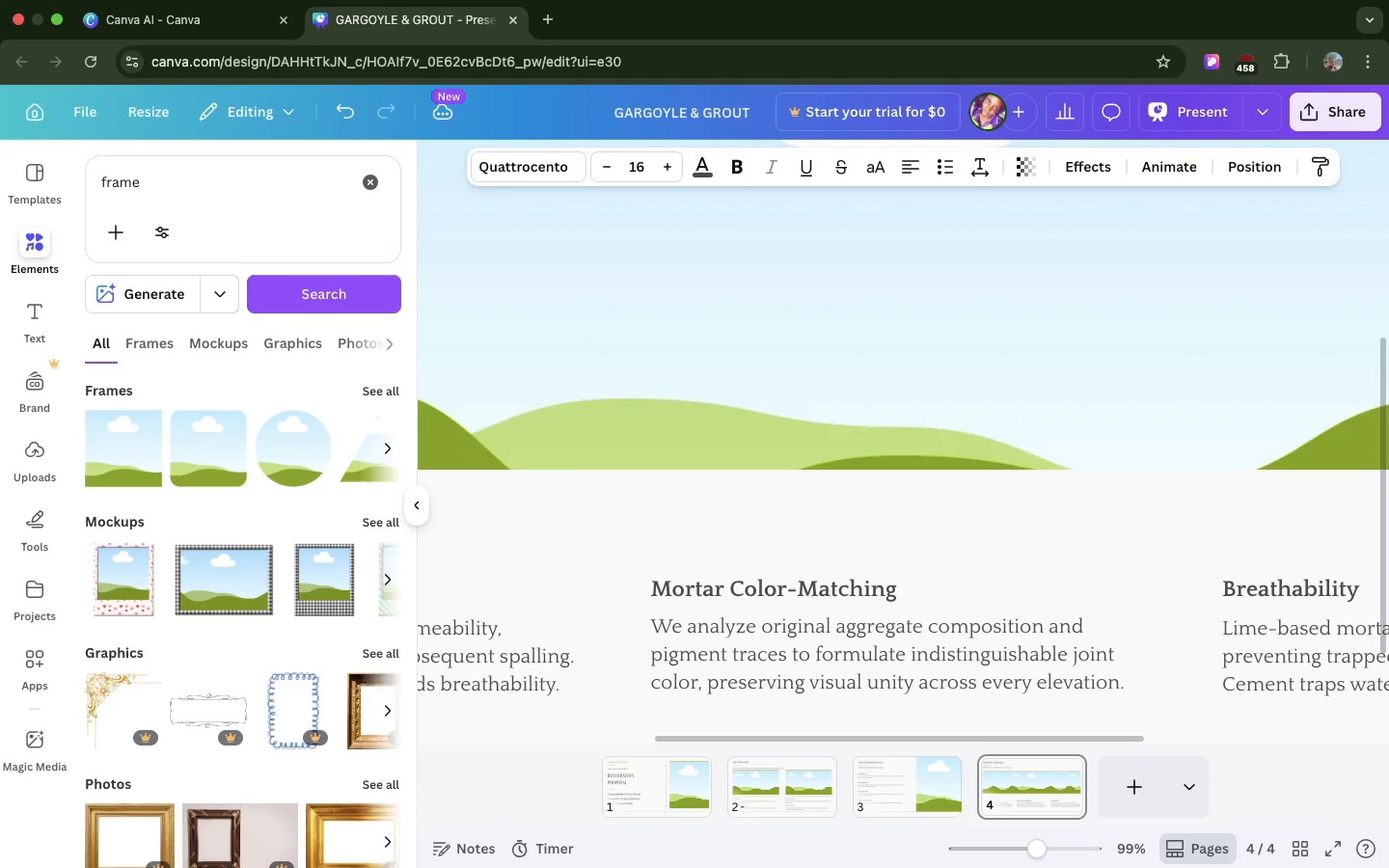 
key(ArrowUp)
 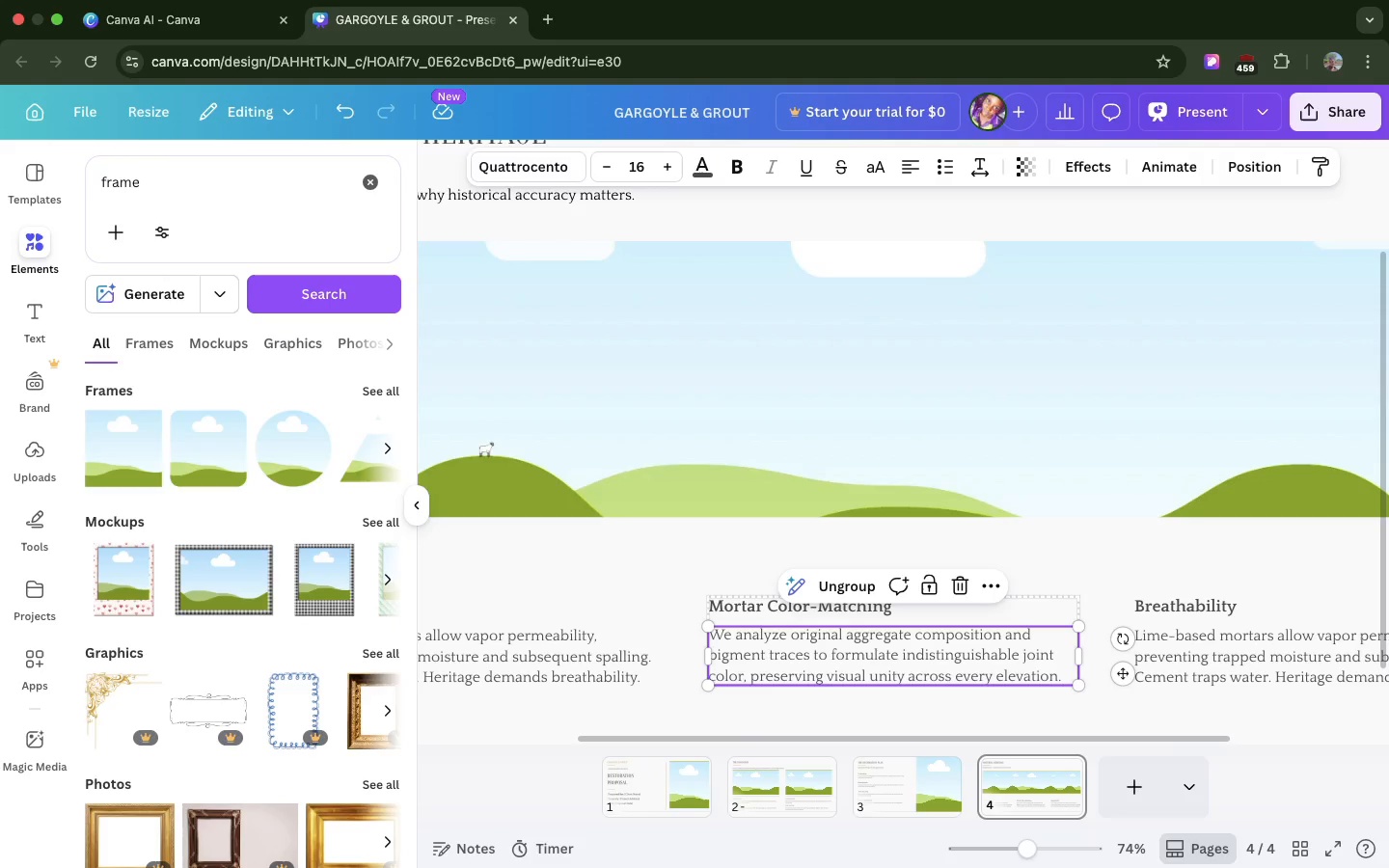 
wait(7.17)
 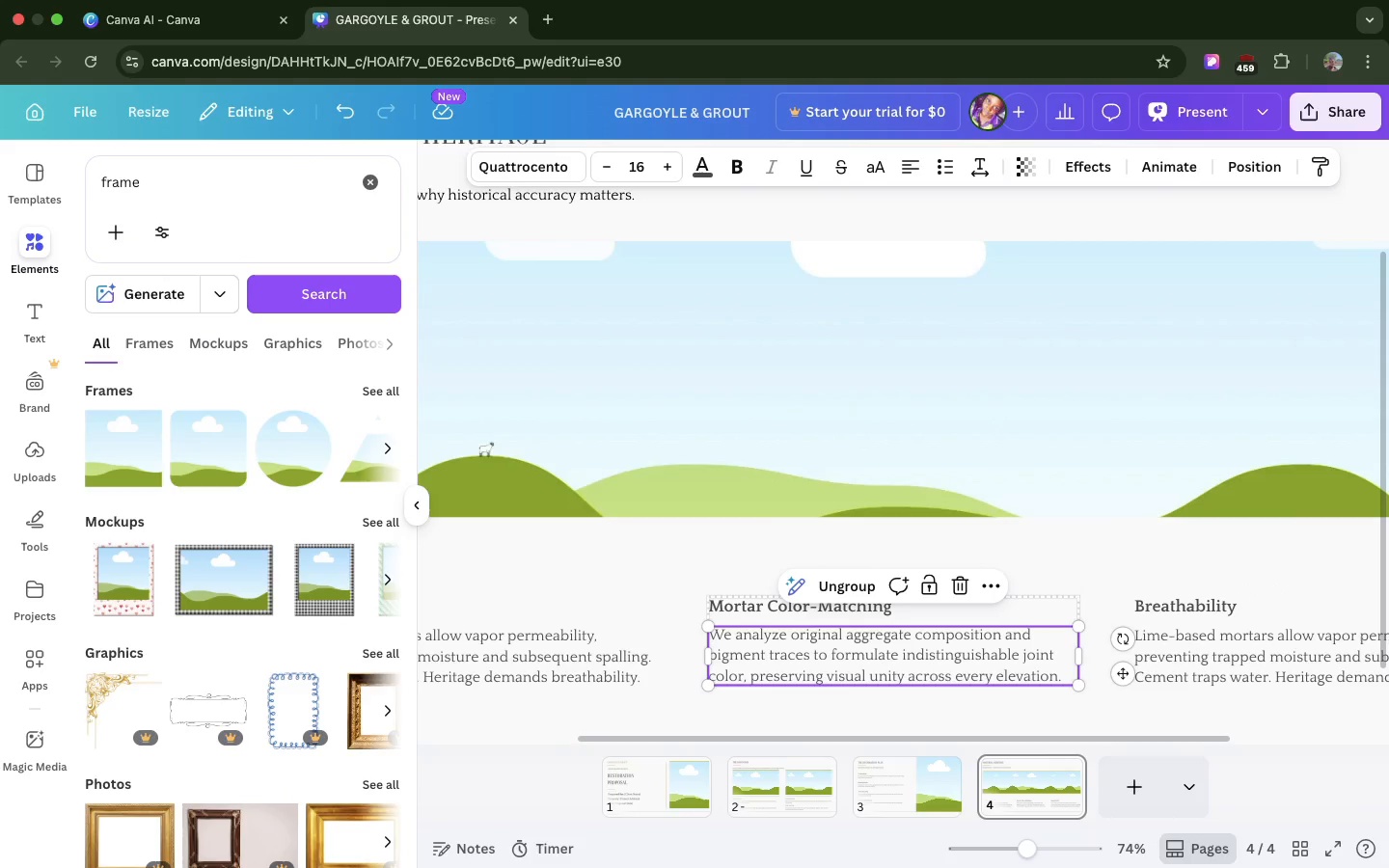 
double_click([1179, 604])
 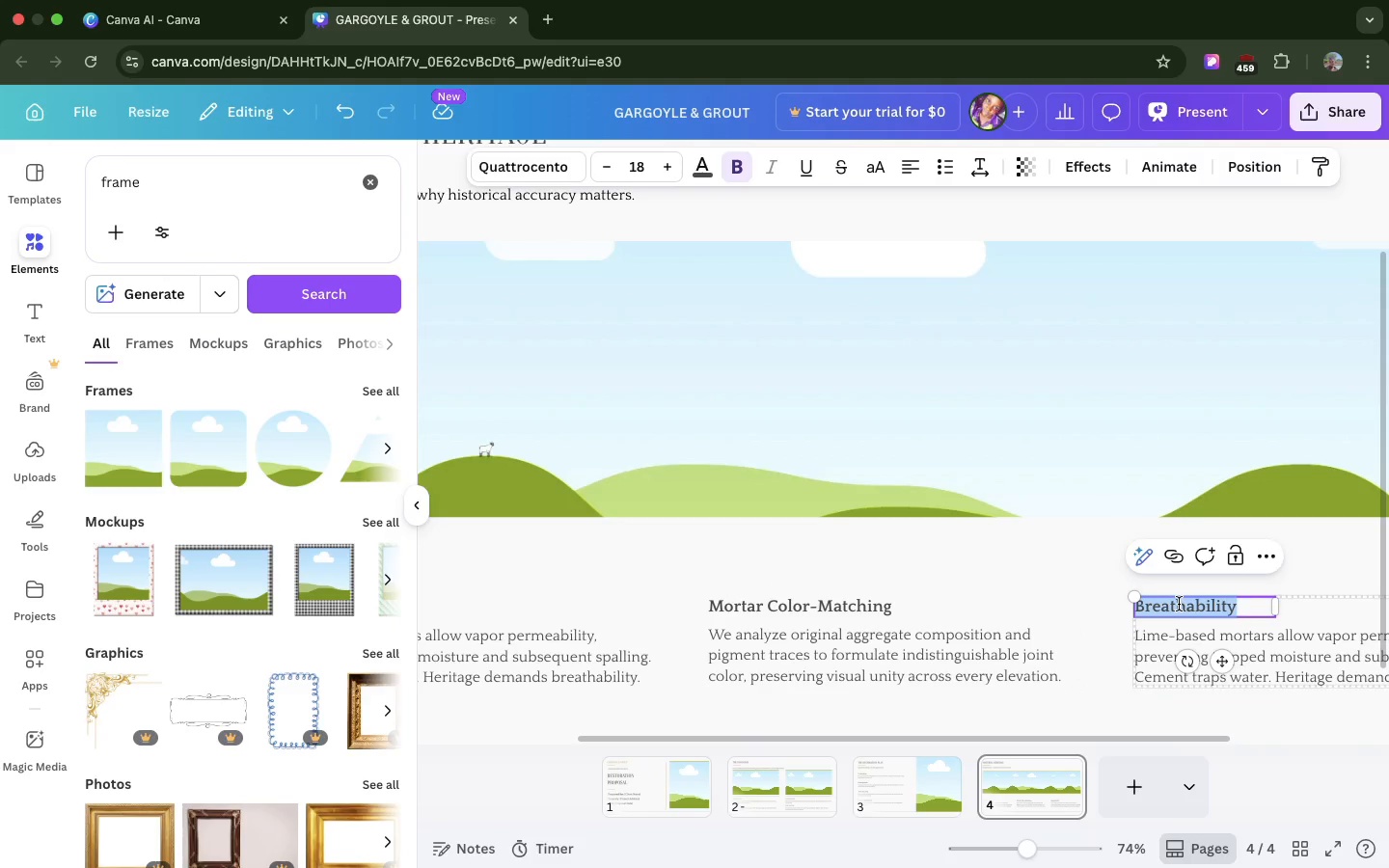 
triple_click([1179, 604])
 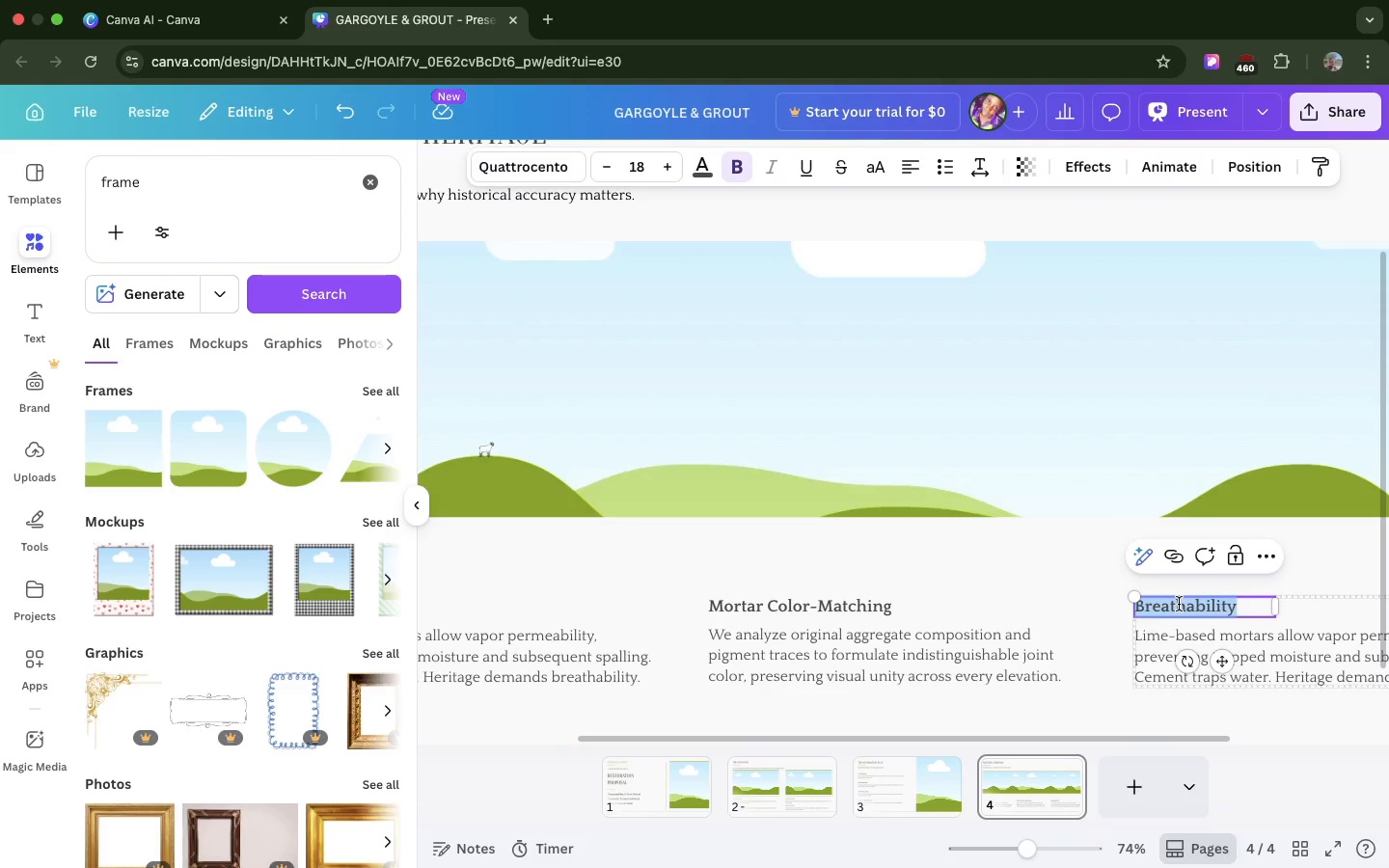 
key(Meta+V)
 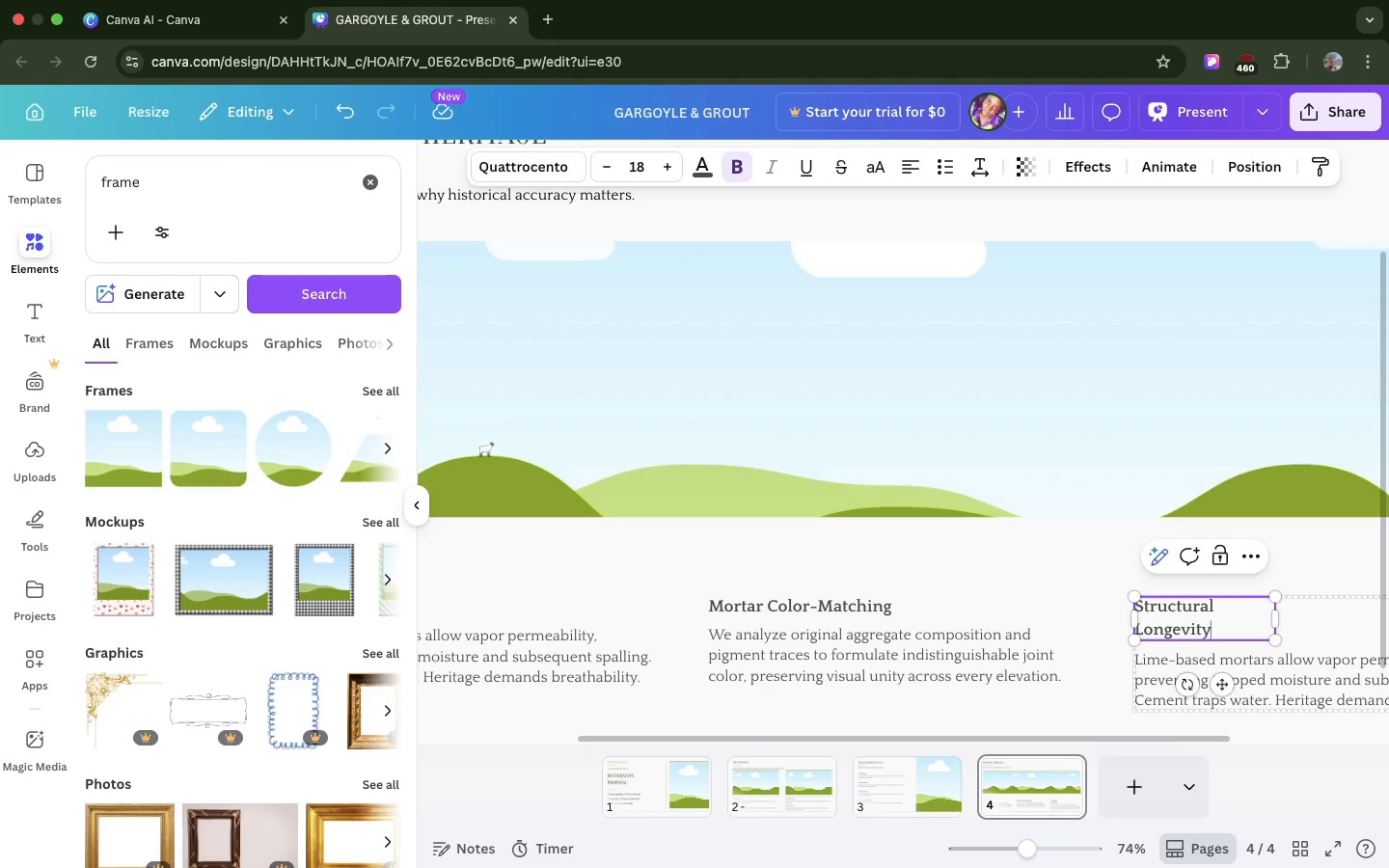 
key(Backspace)
 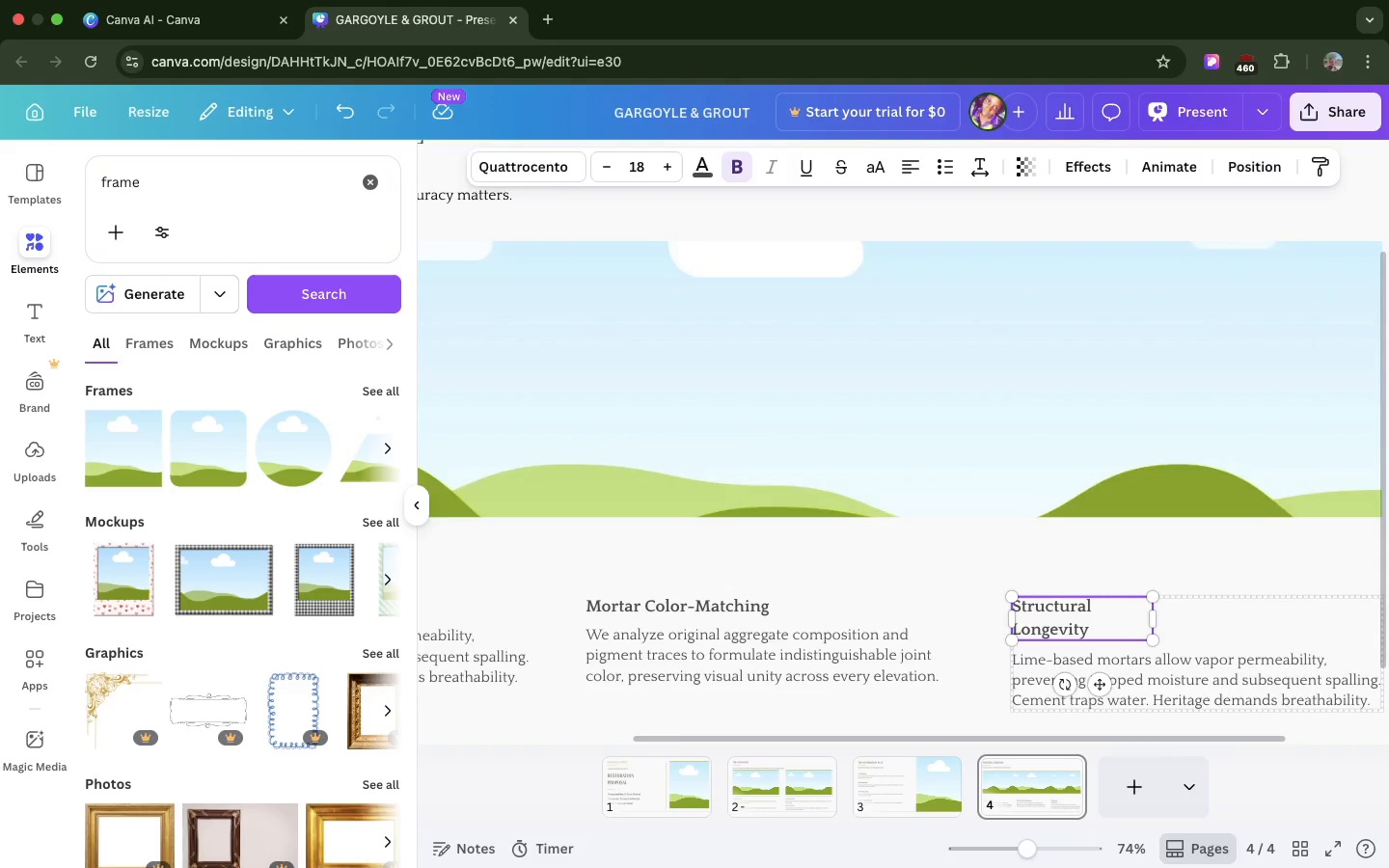 
scroll: coordinate [1169, 603], scroll_direction: down, amount: 37.0
 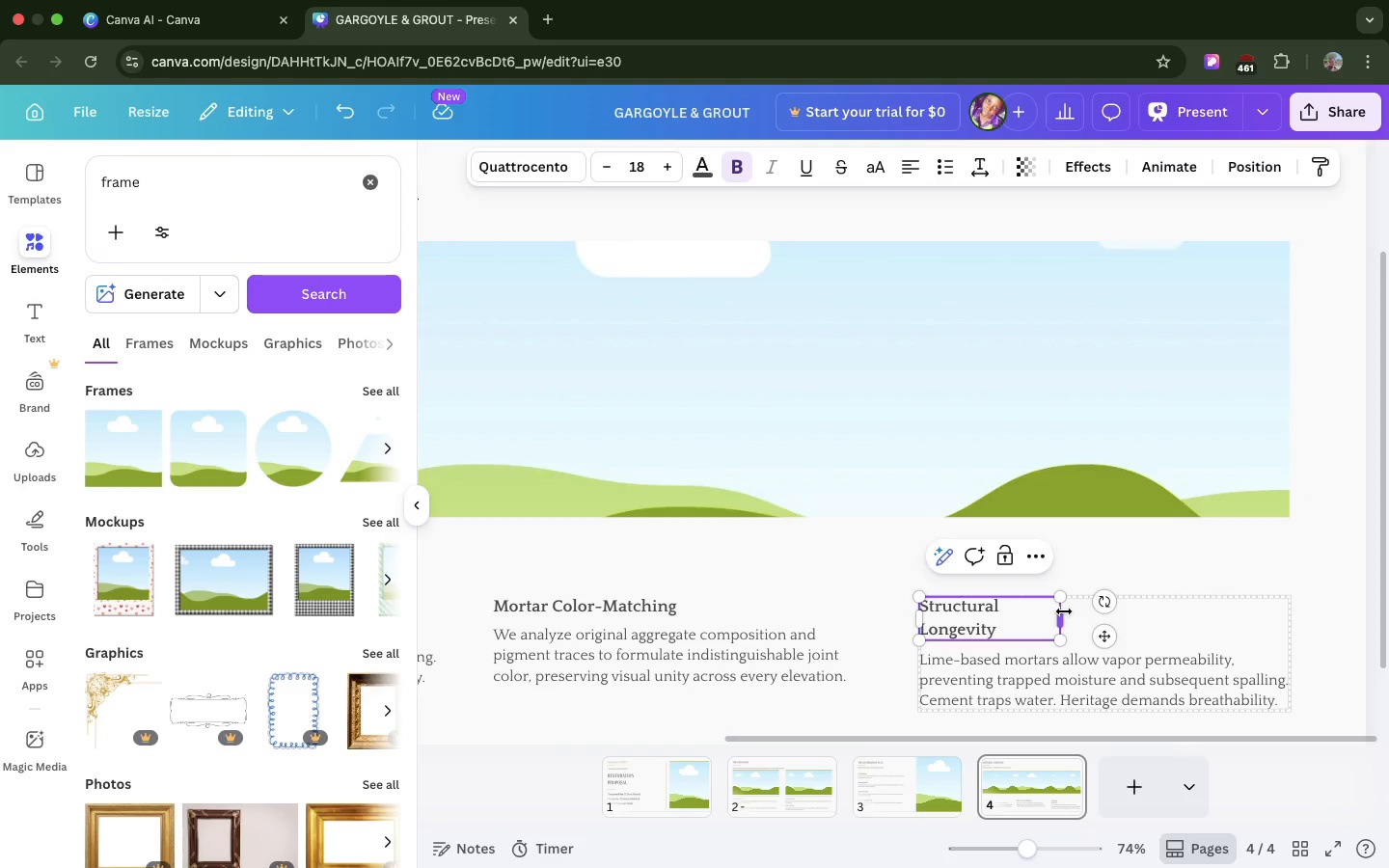 
left_click_drag(start_coordinate=[1064, 611], to_coordinate=[1141, 609])
 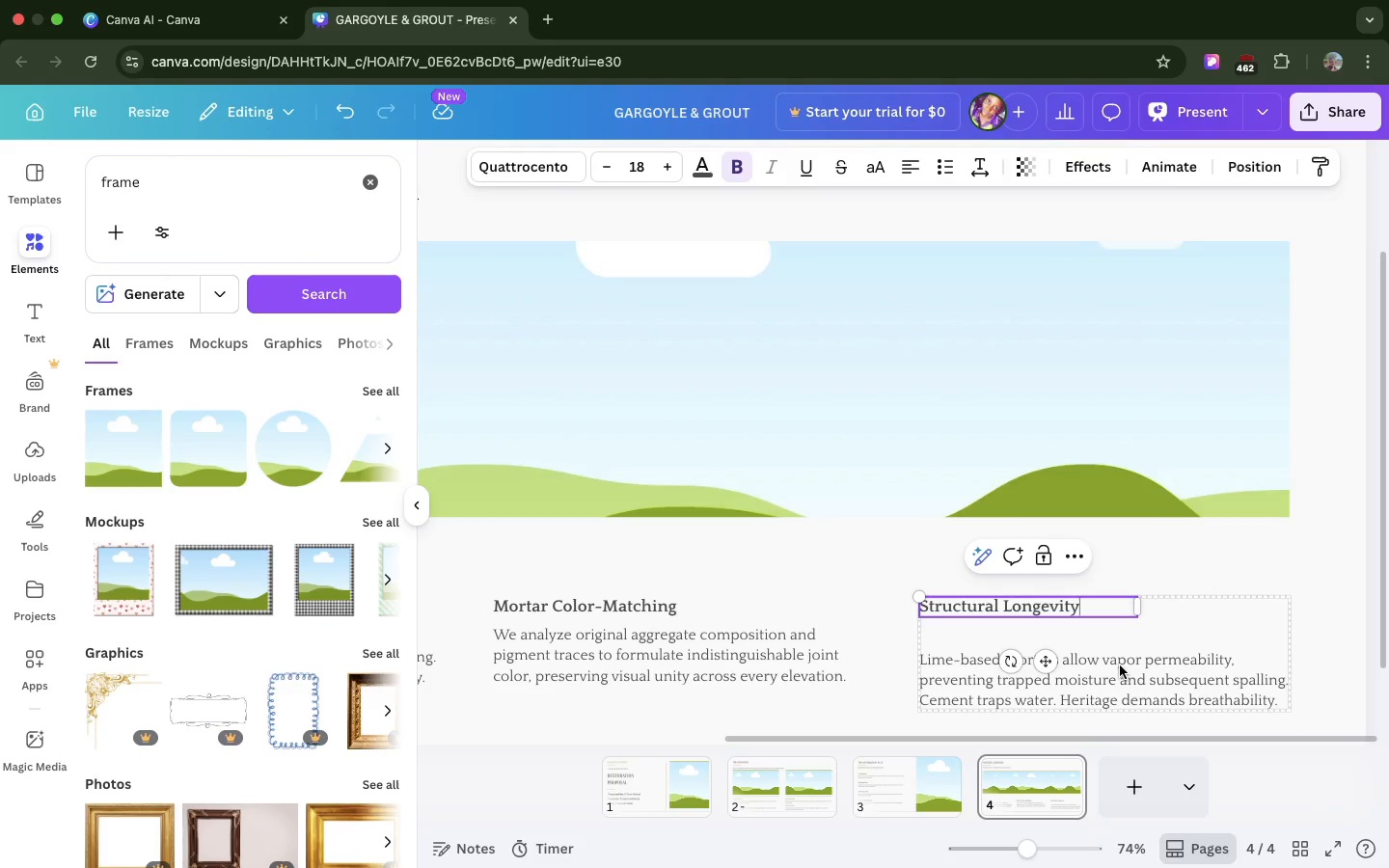 
left_click([1120, 665])
 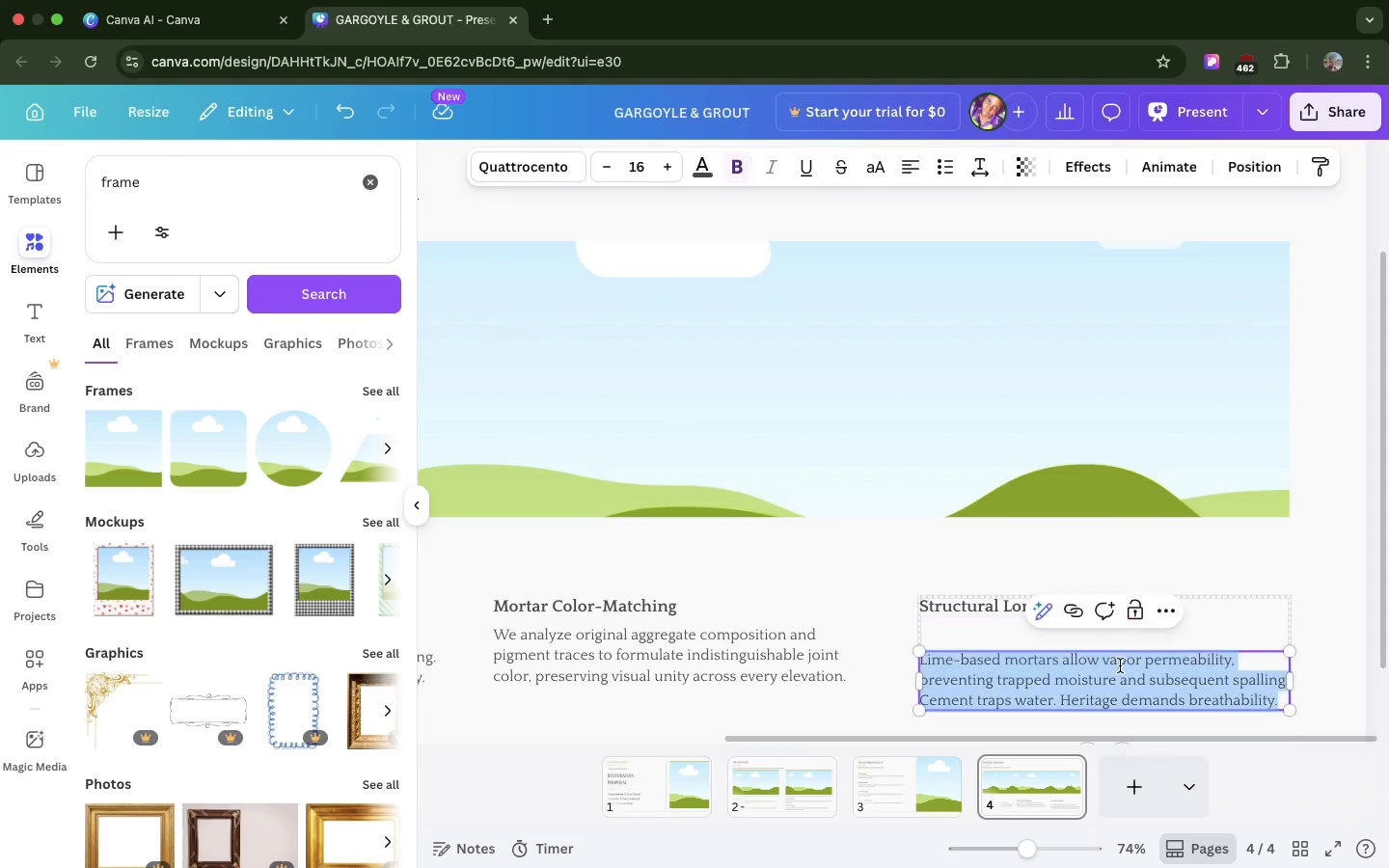 
left_click([1120, 665])
 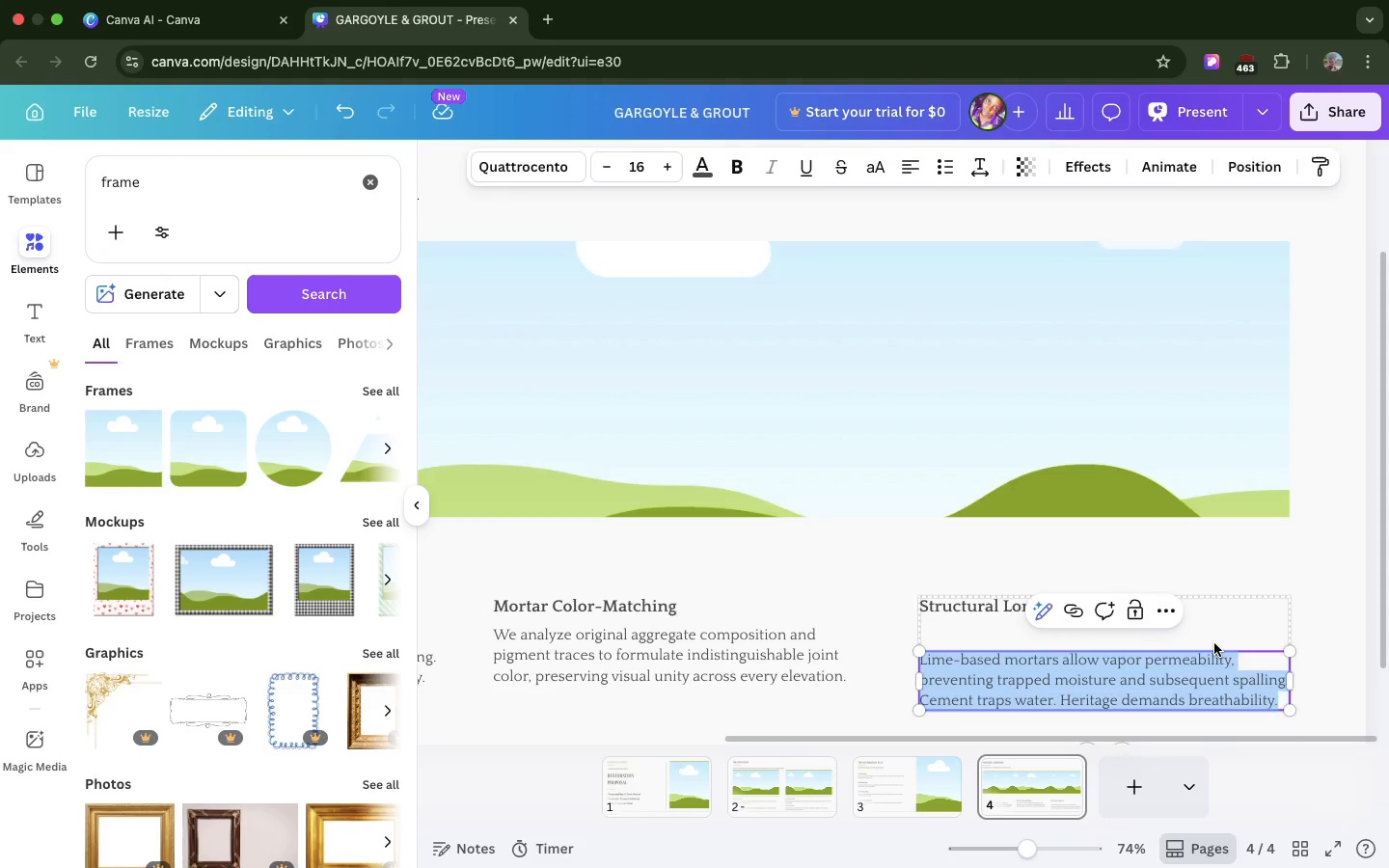 
left_click([1214, 643])
 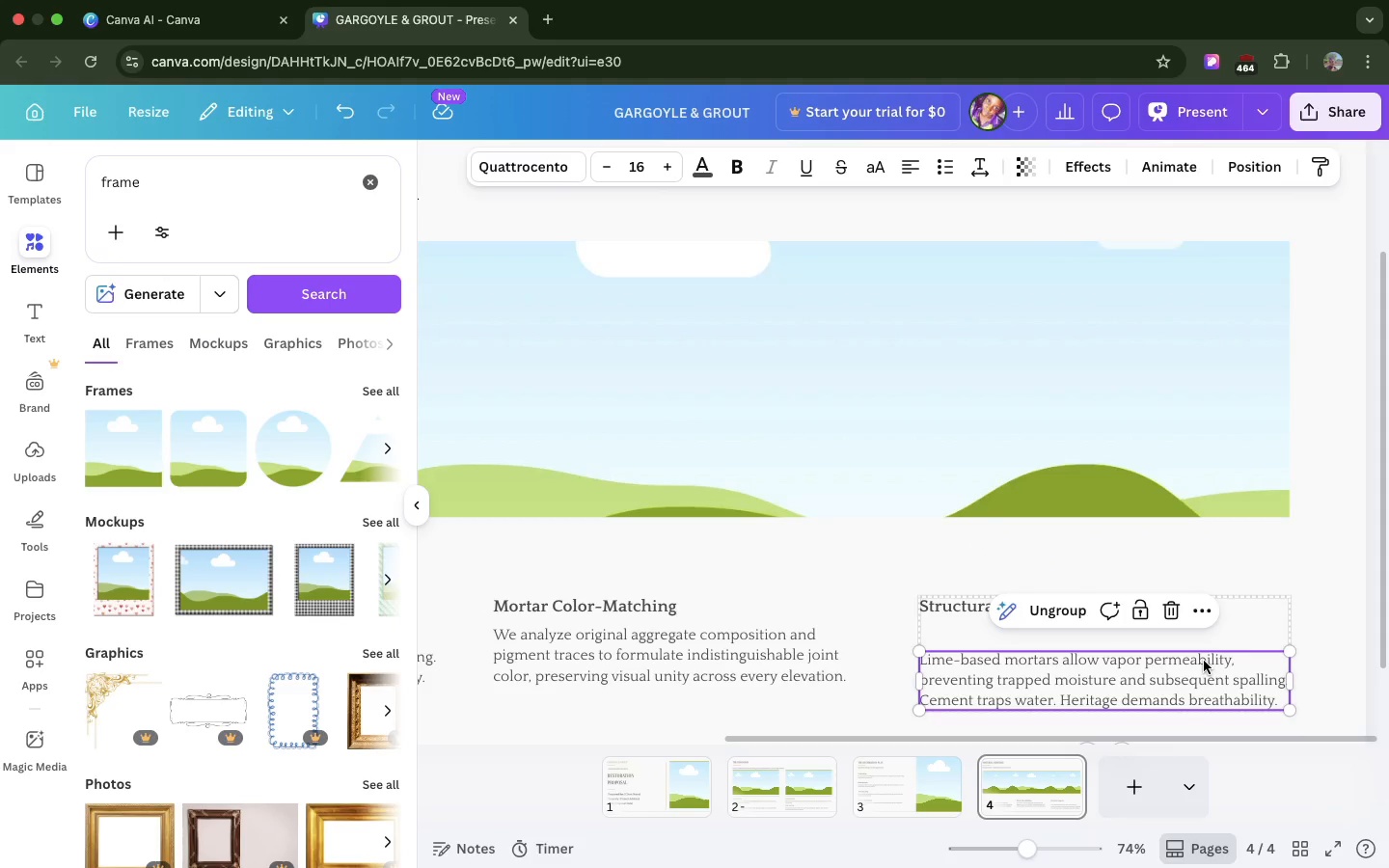 
left_click([1204, 661])
 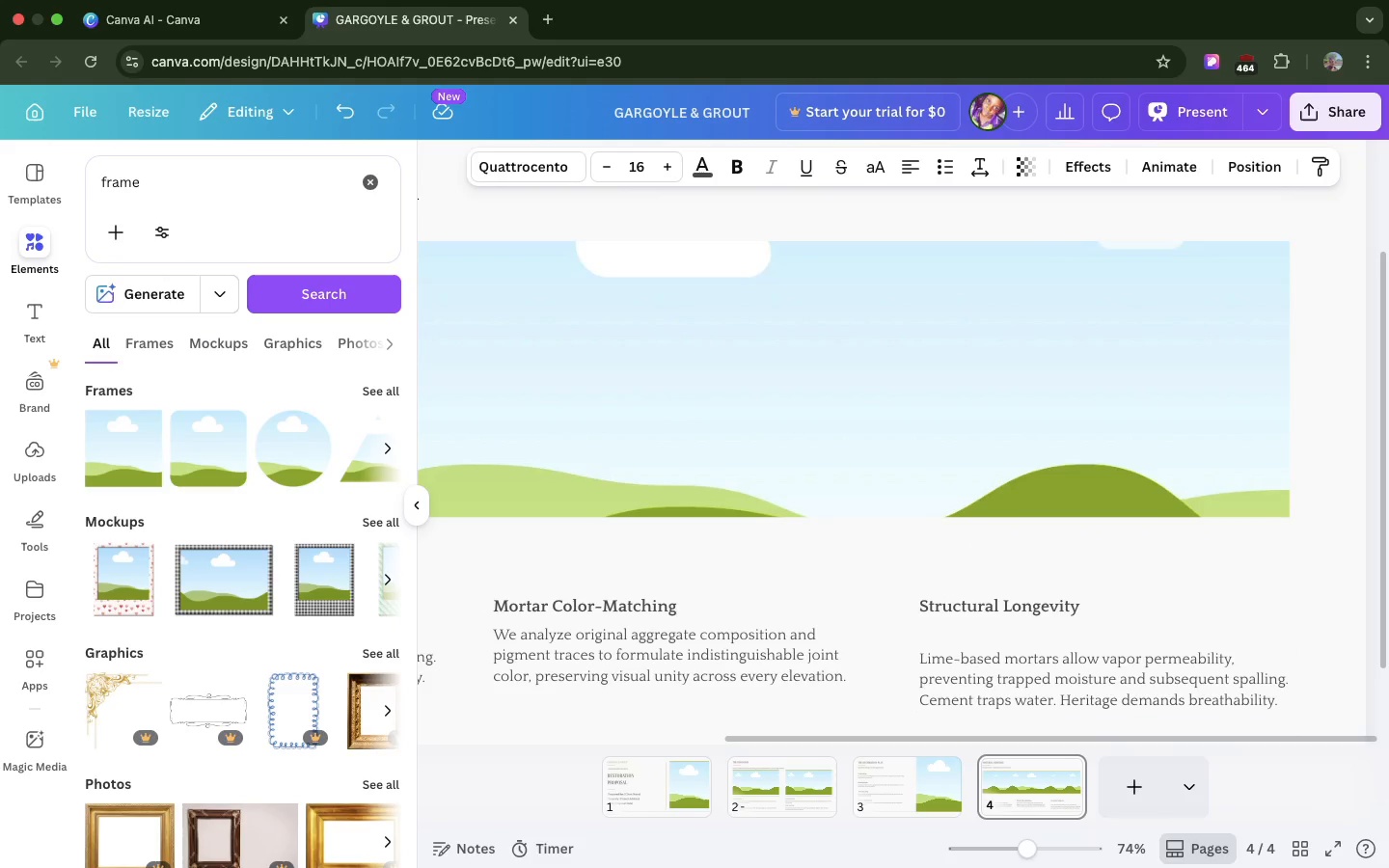 
hold_key(key=ArrowUp, duration=1.5)
 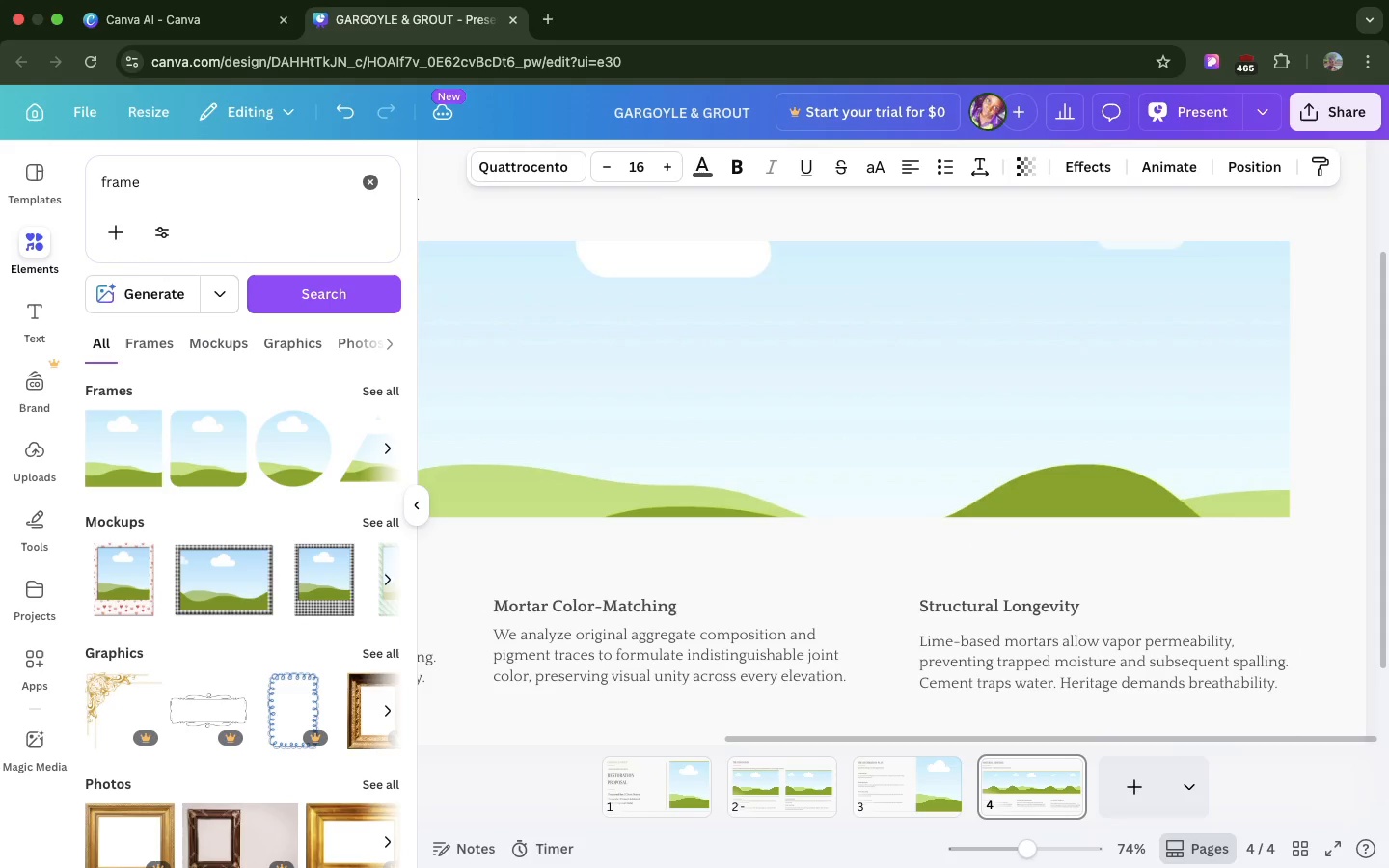 
hold_key(key=ArrowUp, duration=1.5)
 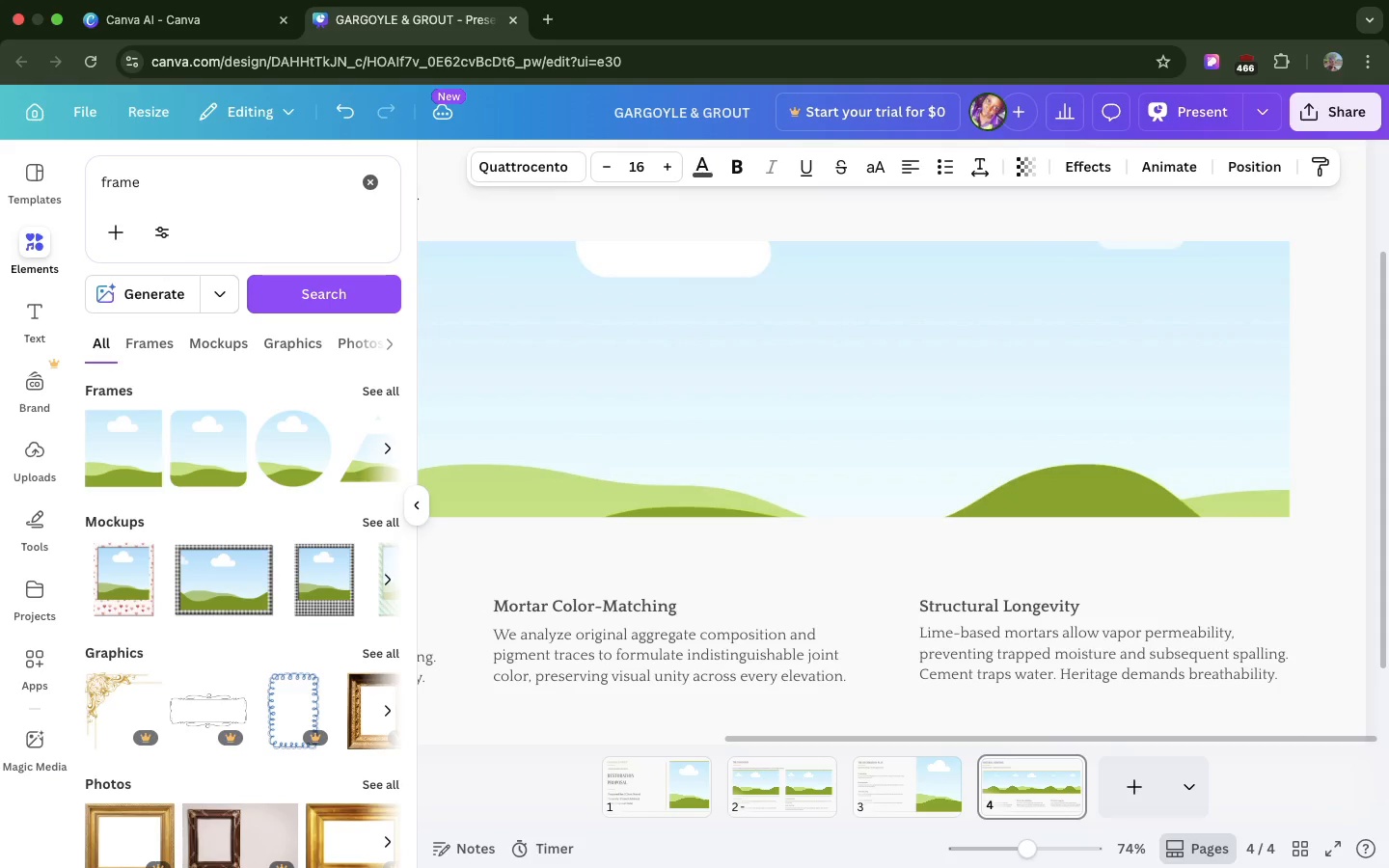 
hold_key(key=ArrowUp, duration=0.48)
 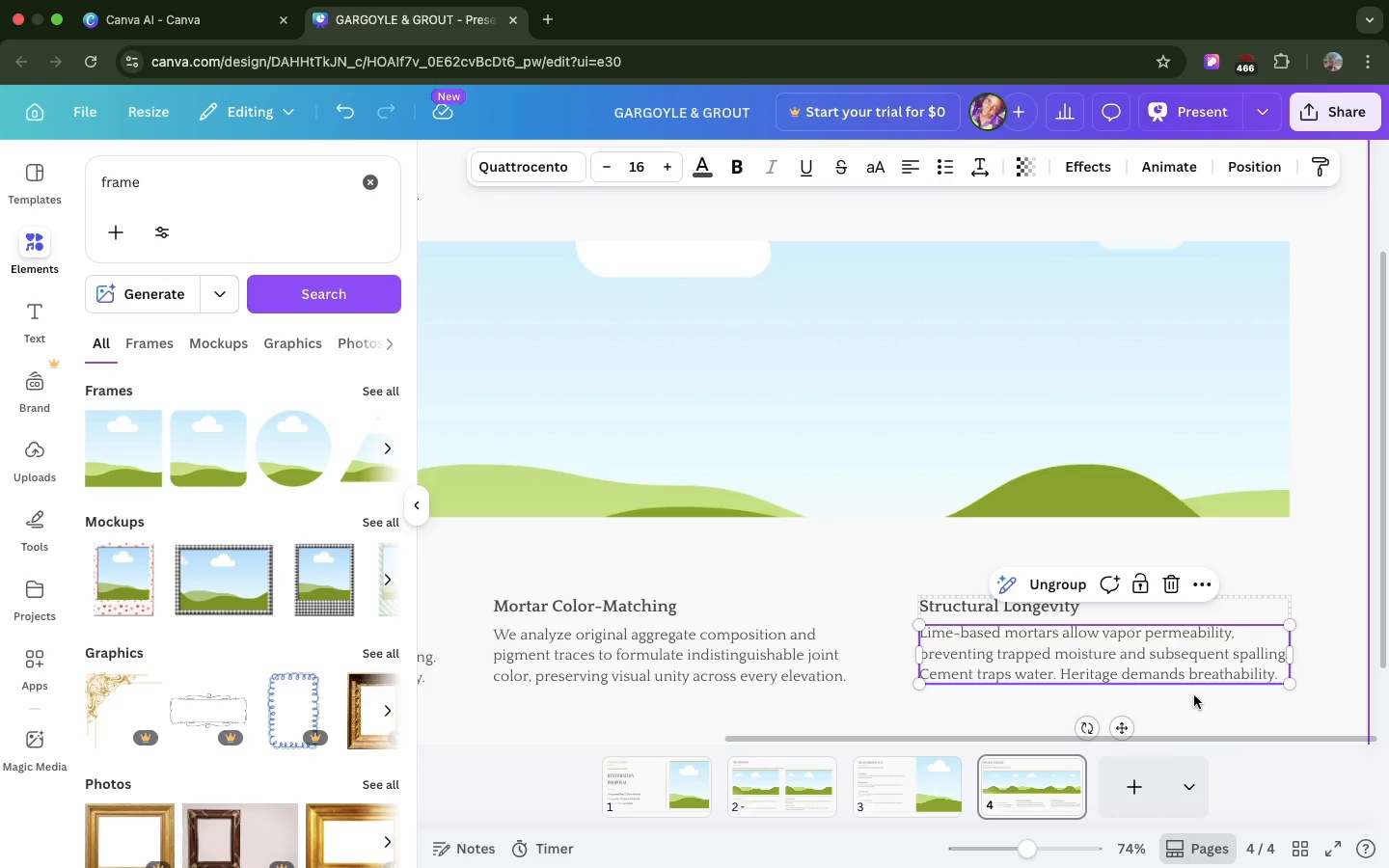 
wait(6.0)
 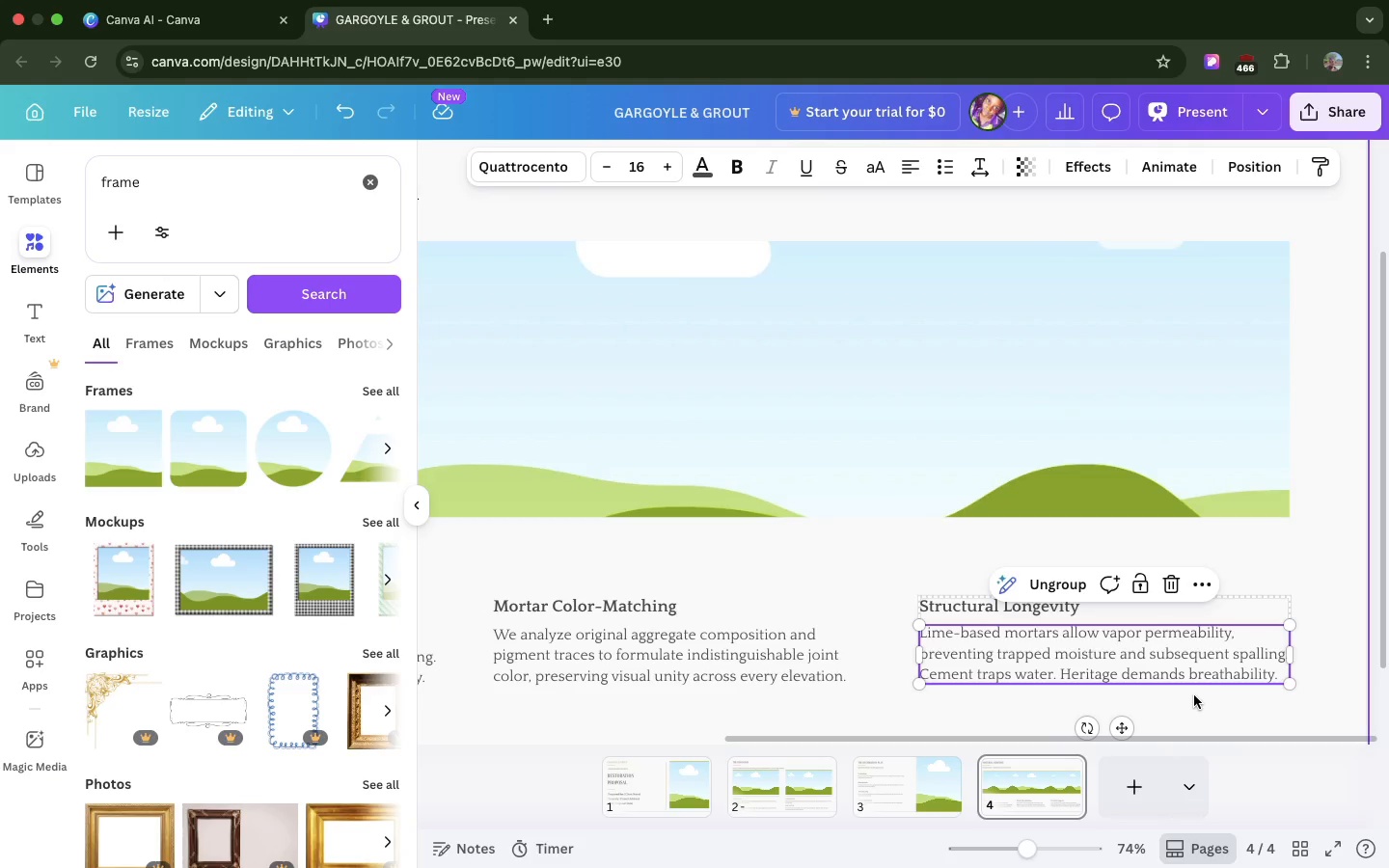 
double_click([1184, 669])
 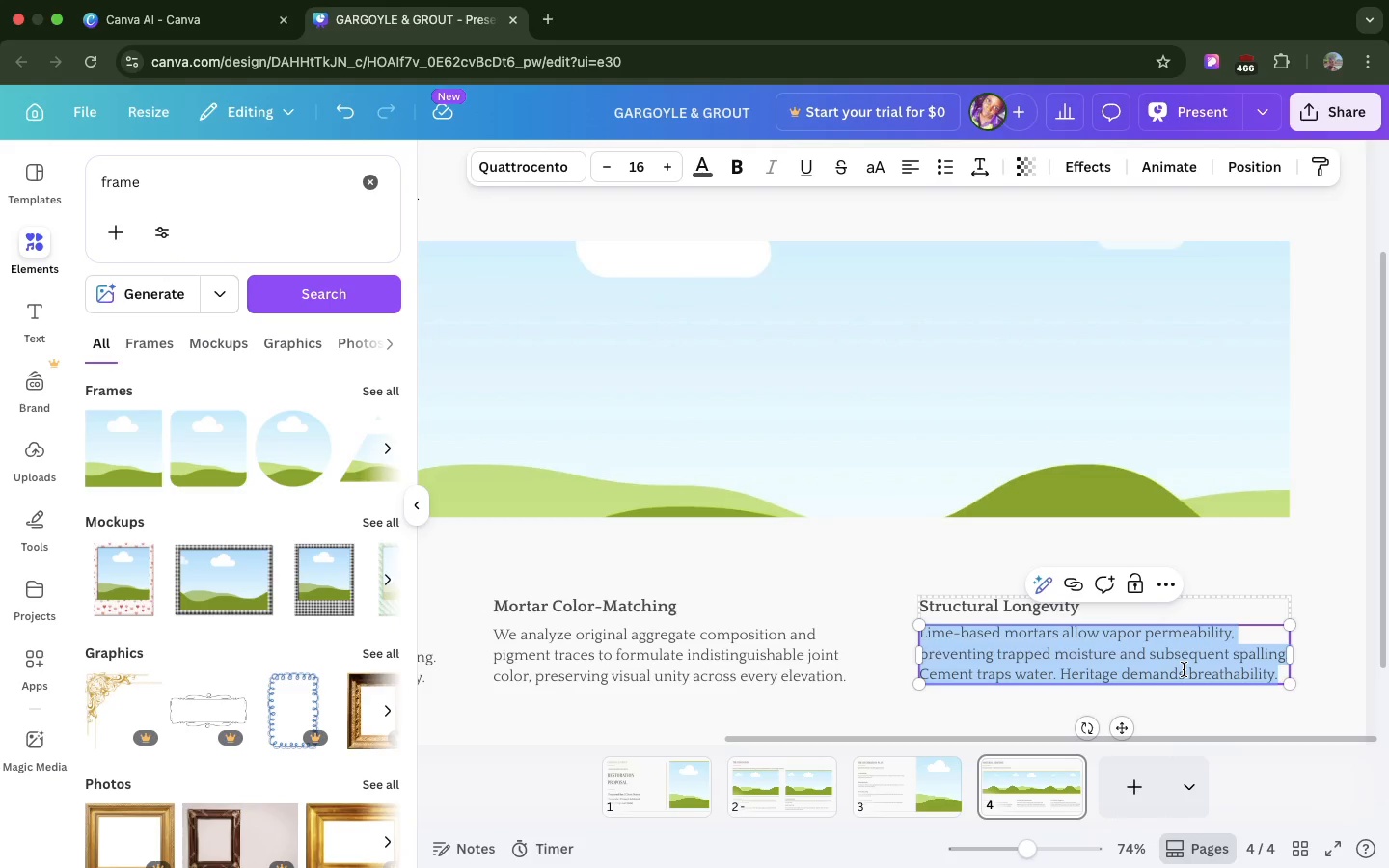 
triple_click([1184, 669])
 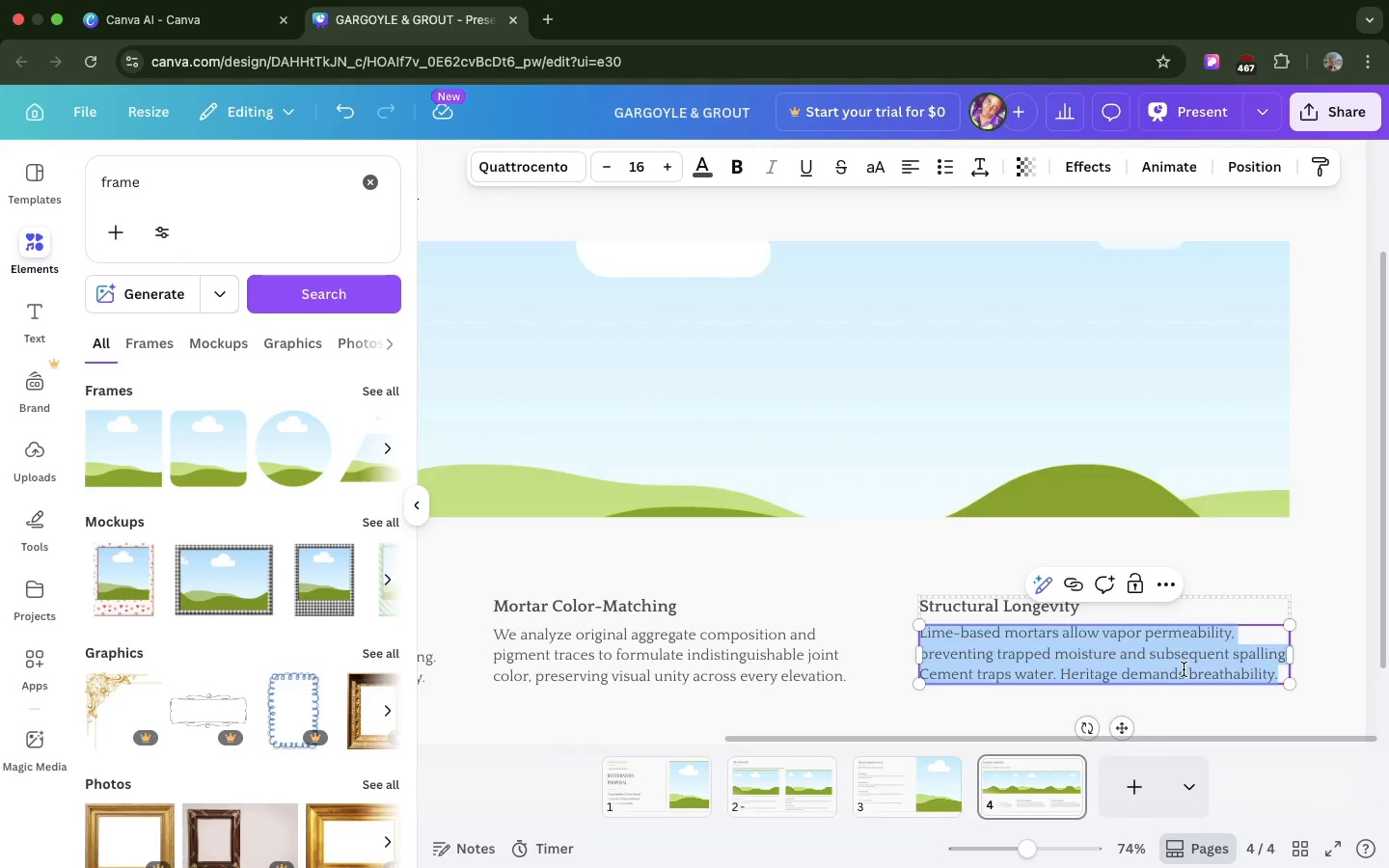 
key(Meta+V)
 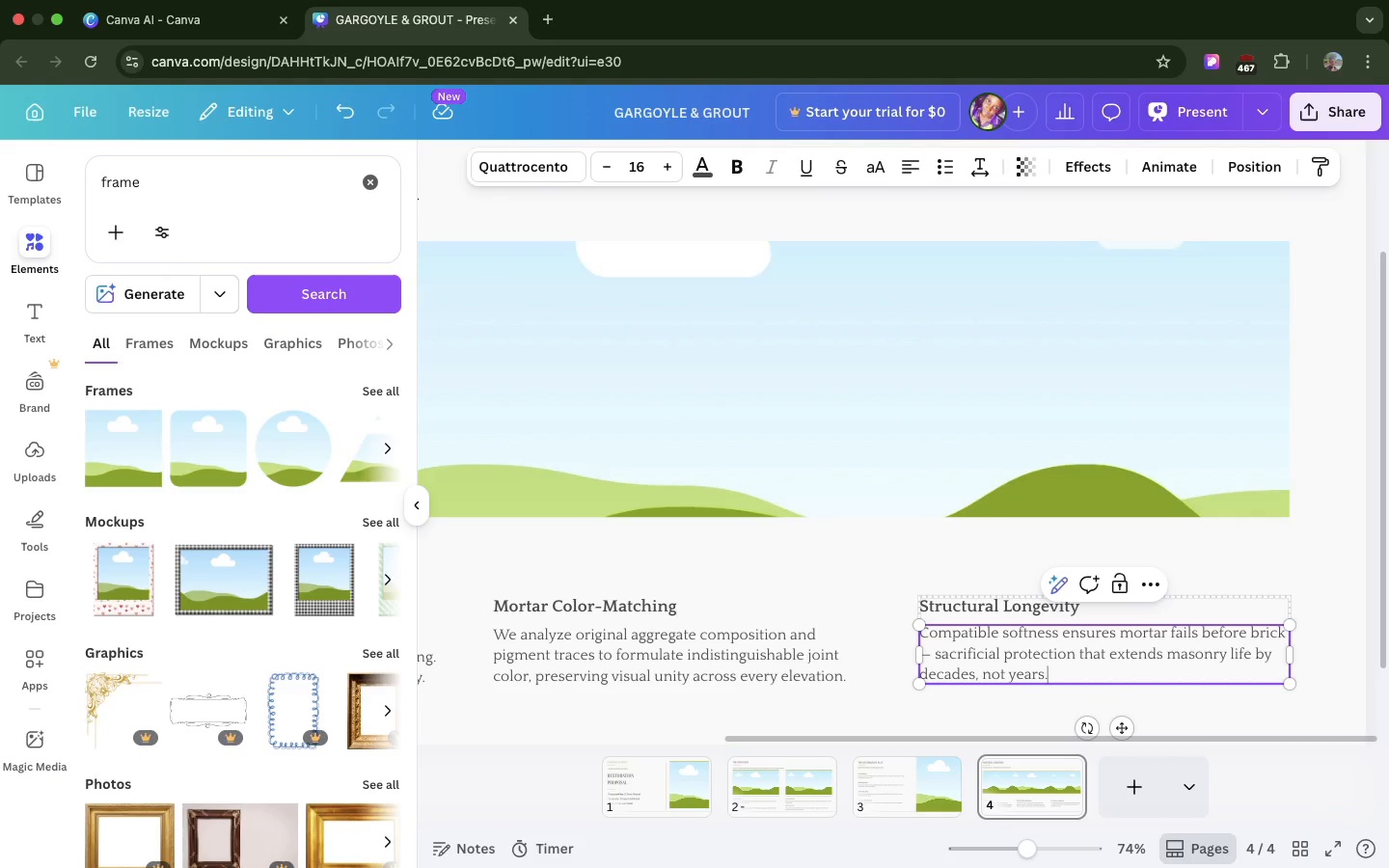 
key(Backspace)
 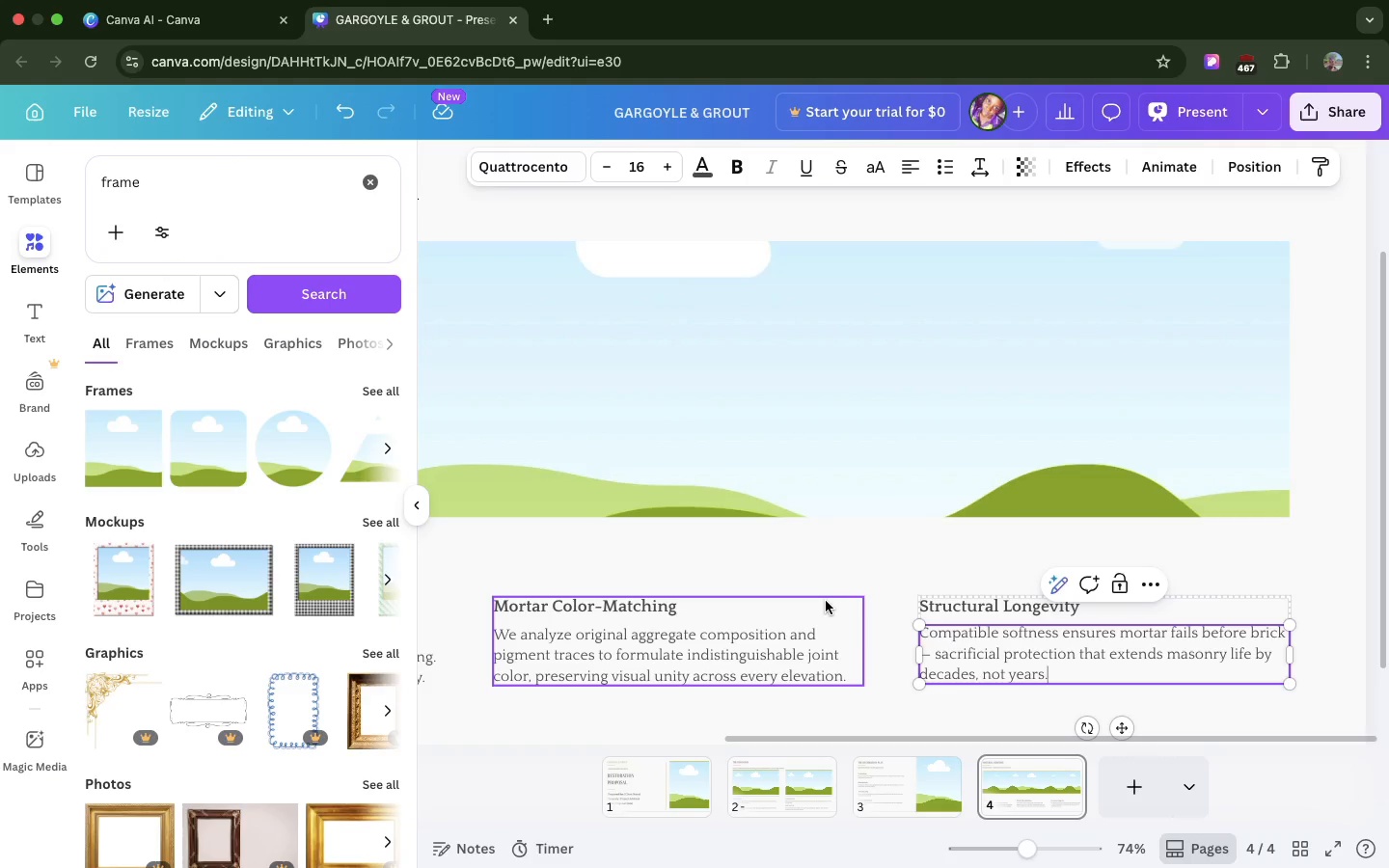 
left_click([826, 601])
 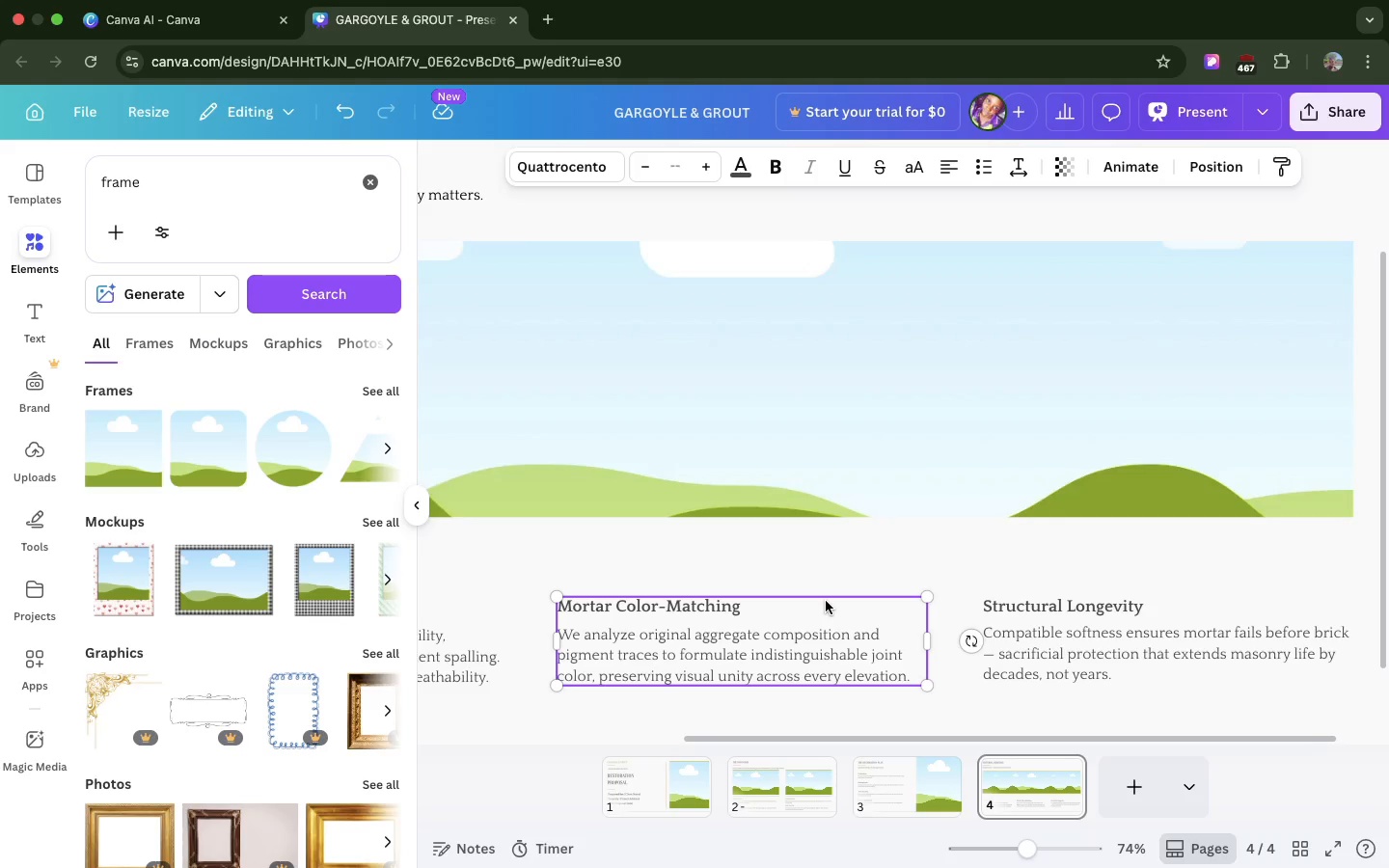 
scroll: coordinate [826, 601], scroll_direction: up, amount: 20.0
 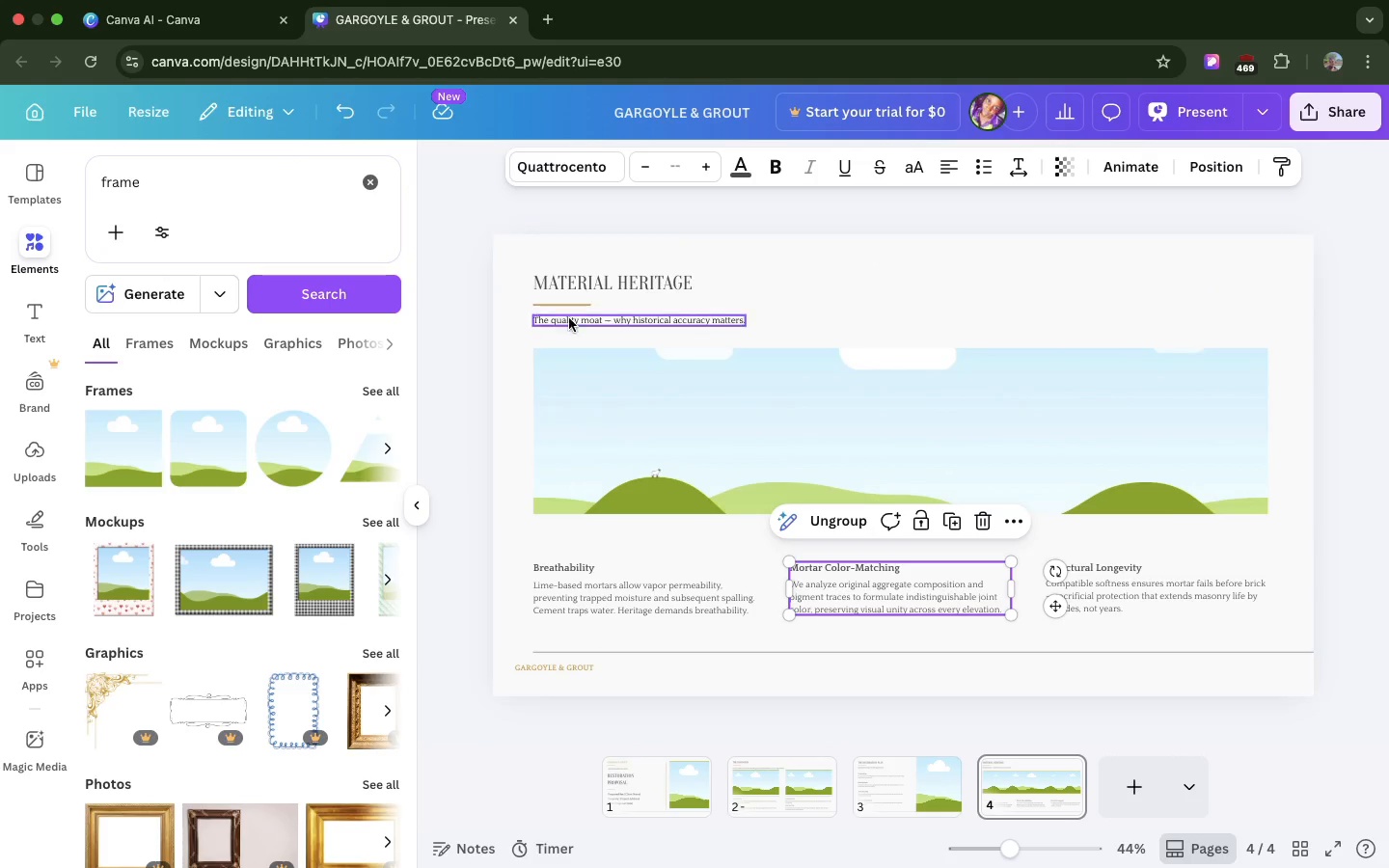 
left_click([568, 301])
 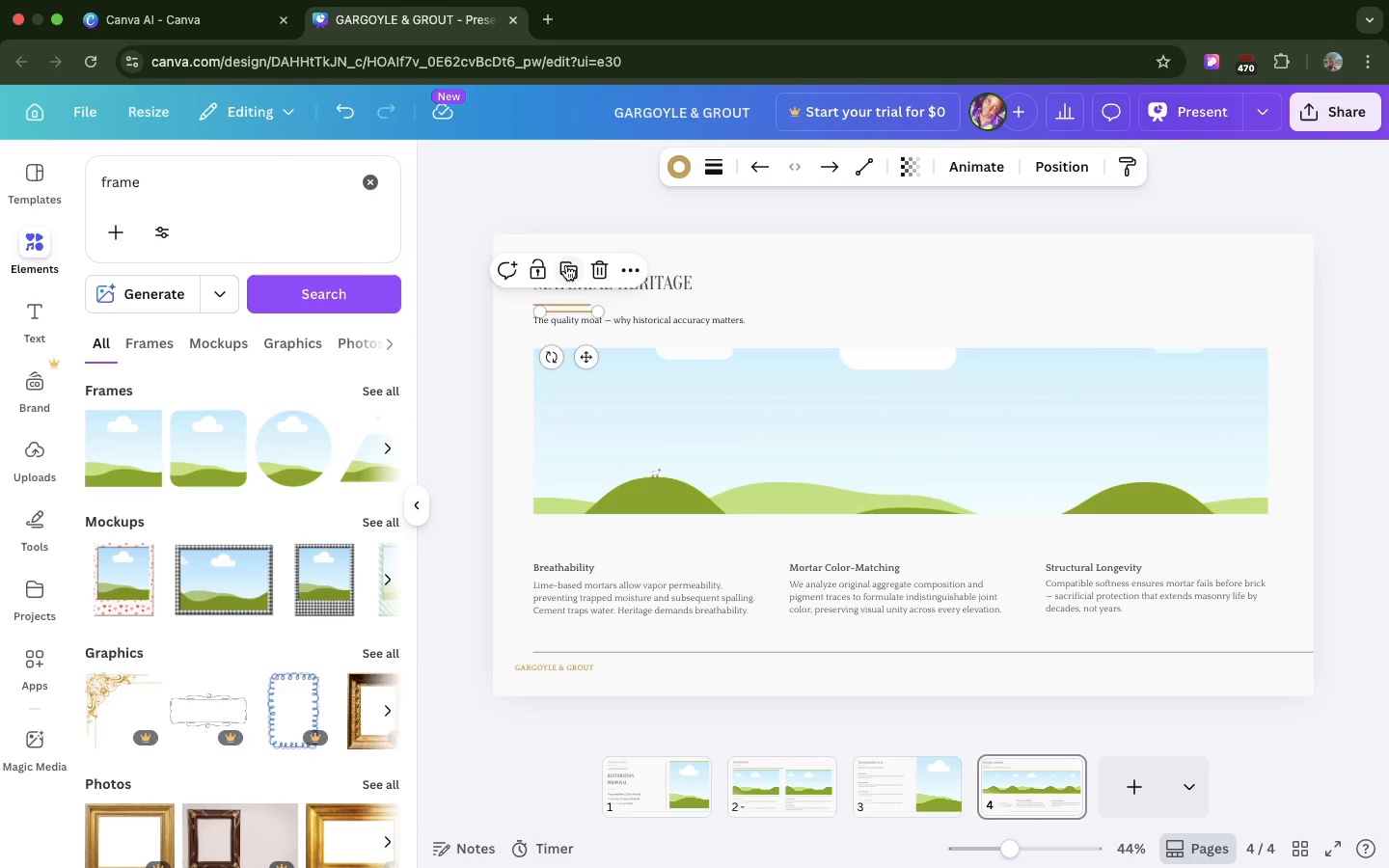 
left_click([566, 265])
 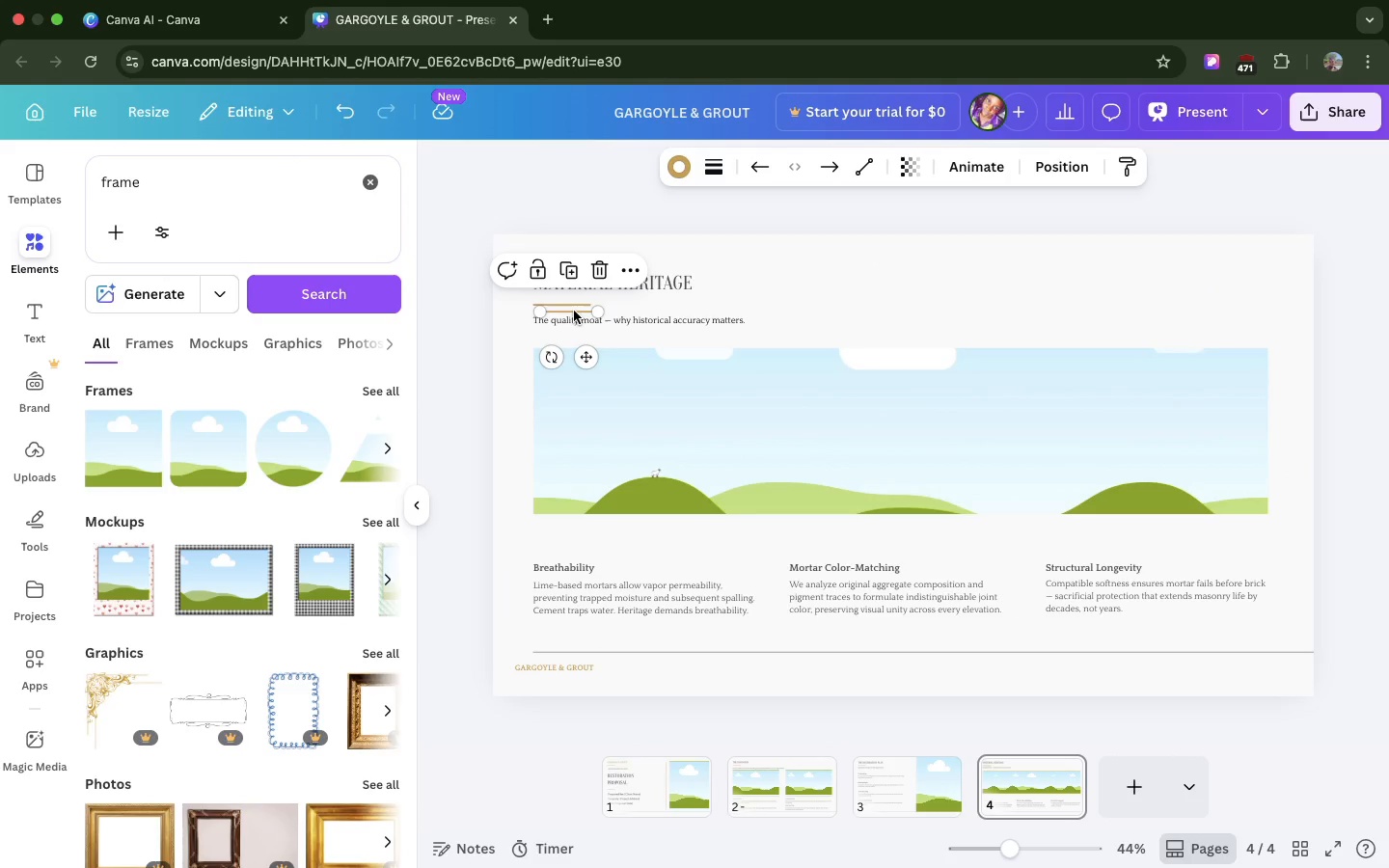 
left_click_drag(start_coordinate=[574, 311], to_coordinate=[568, 548])
 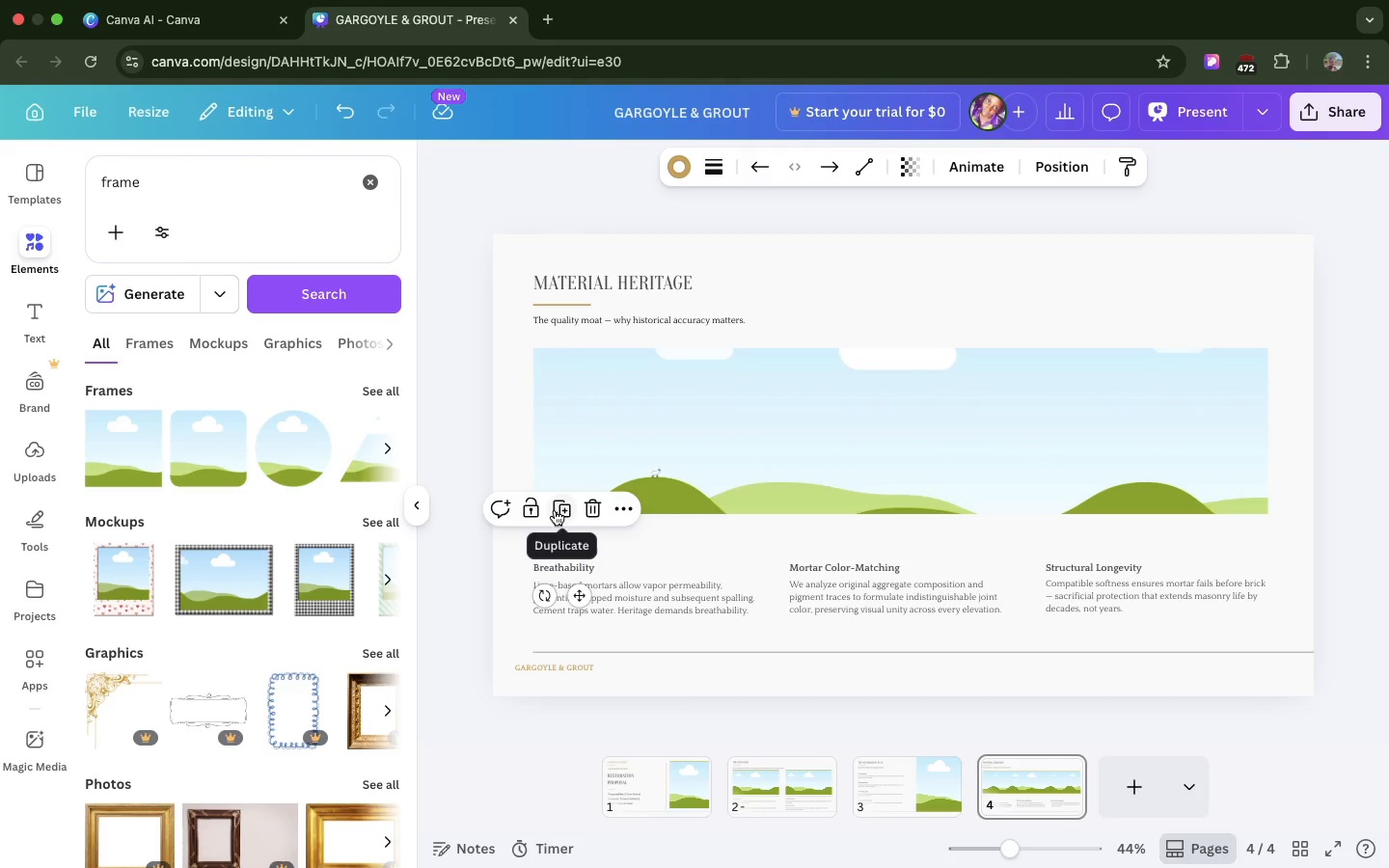 
left_click([555, 510])
 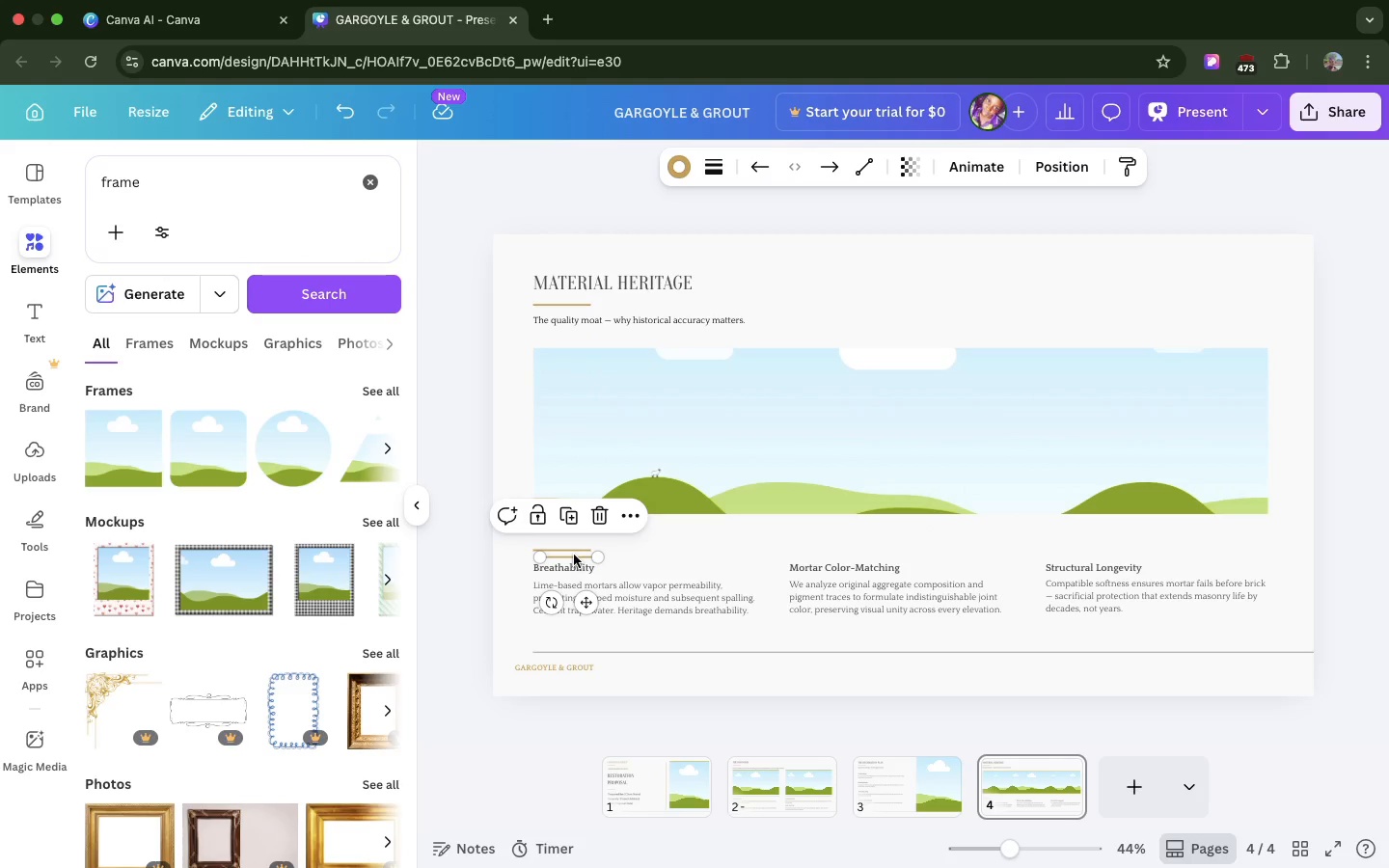 
left_click_drag(start_coordinate=[574, 555], to_coordinate=[816, 544])
 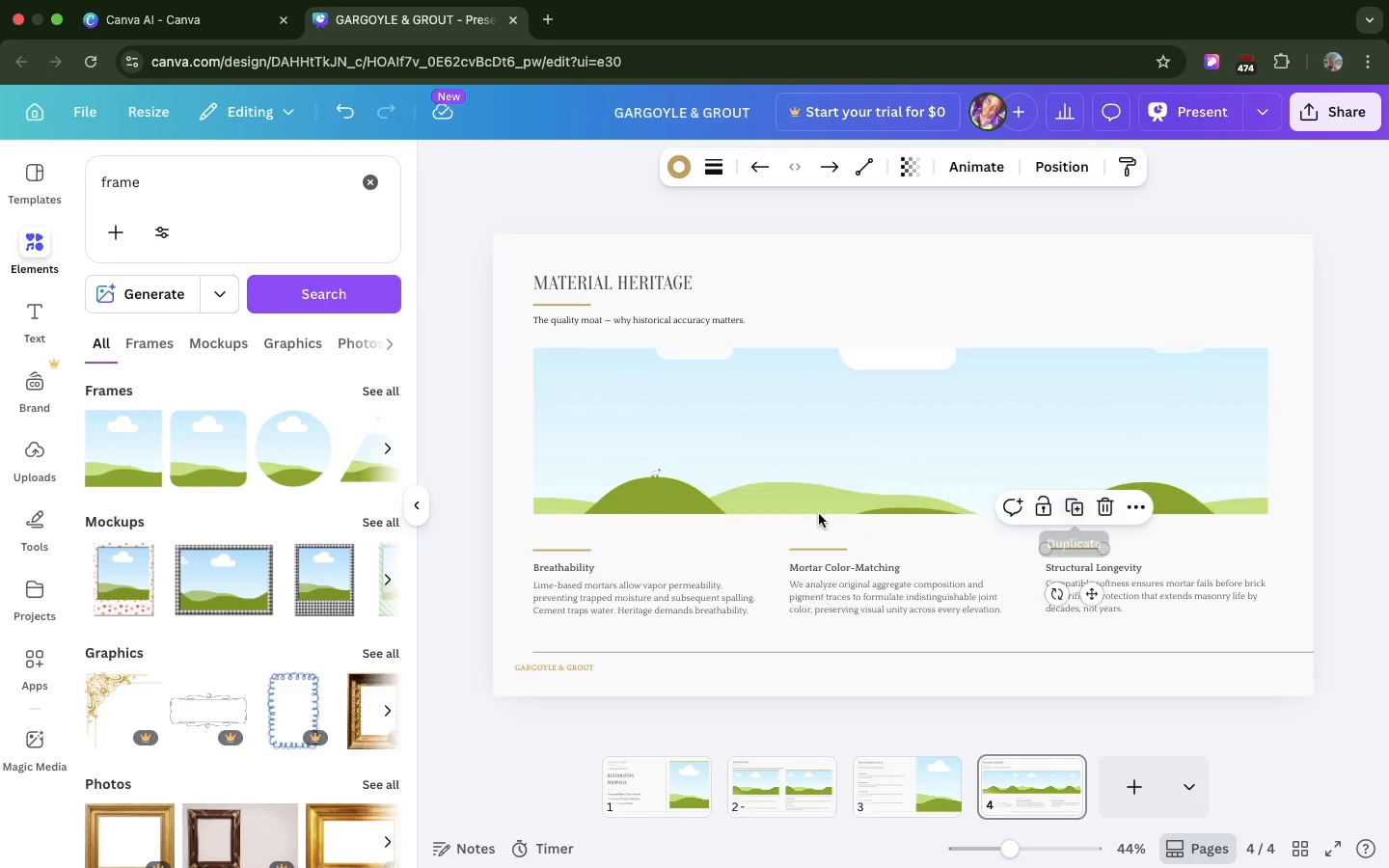 
left_click([819, 513])
 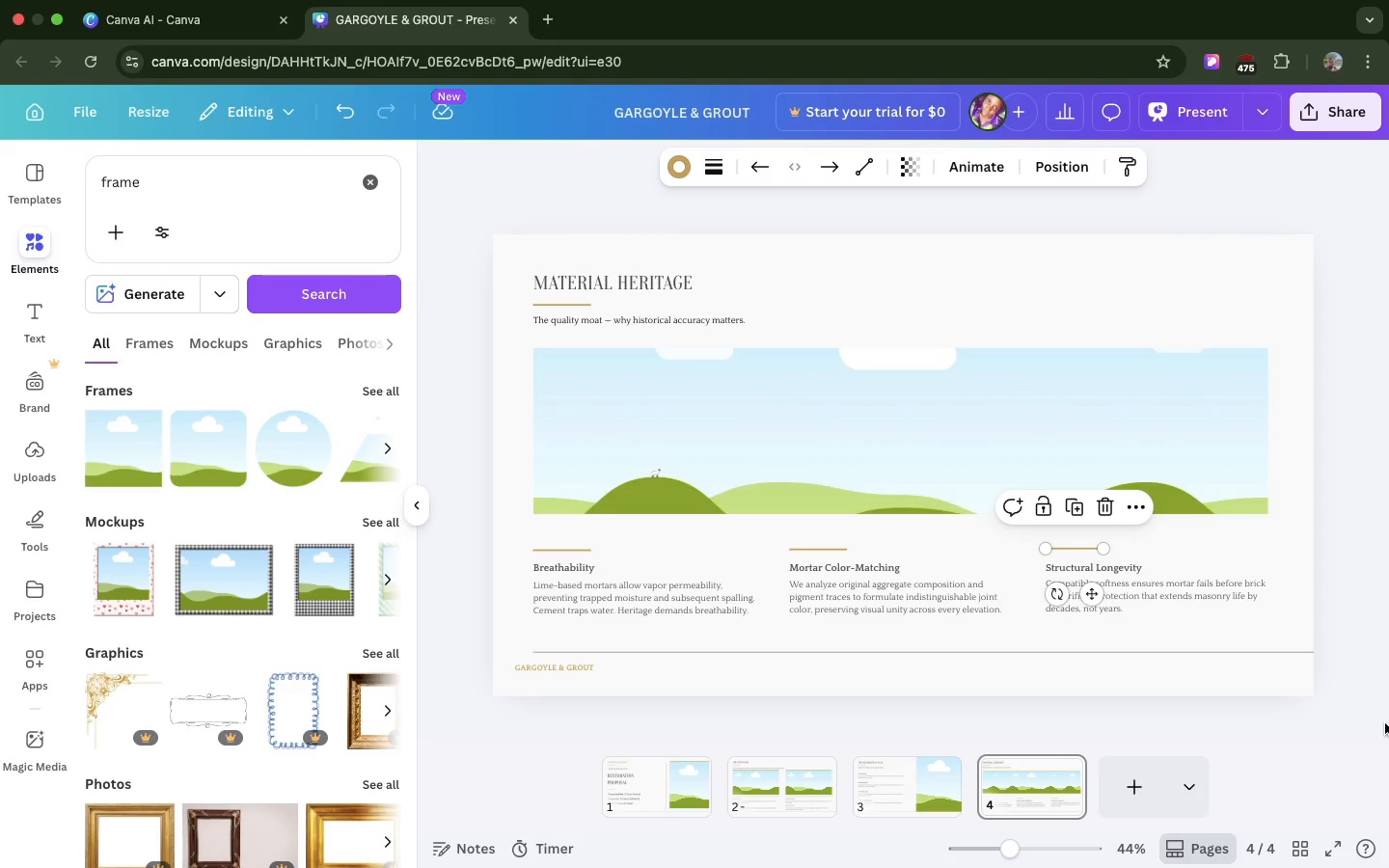 
wait(13.39)
 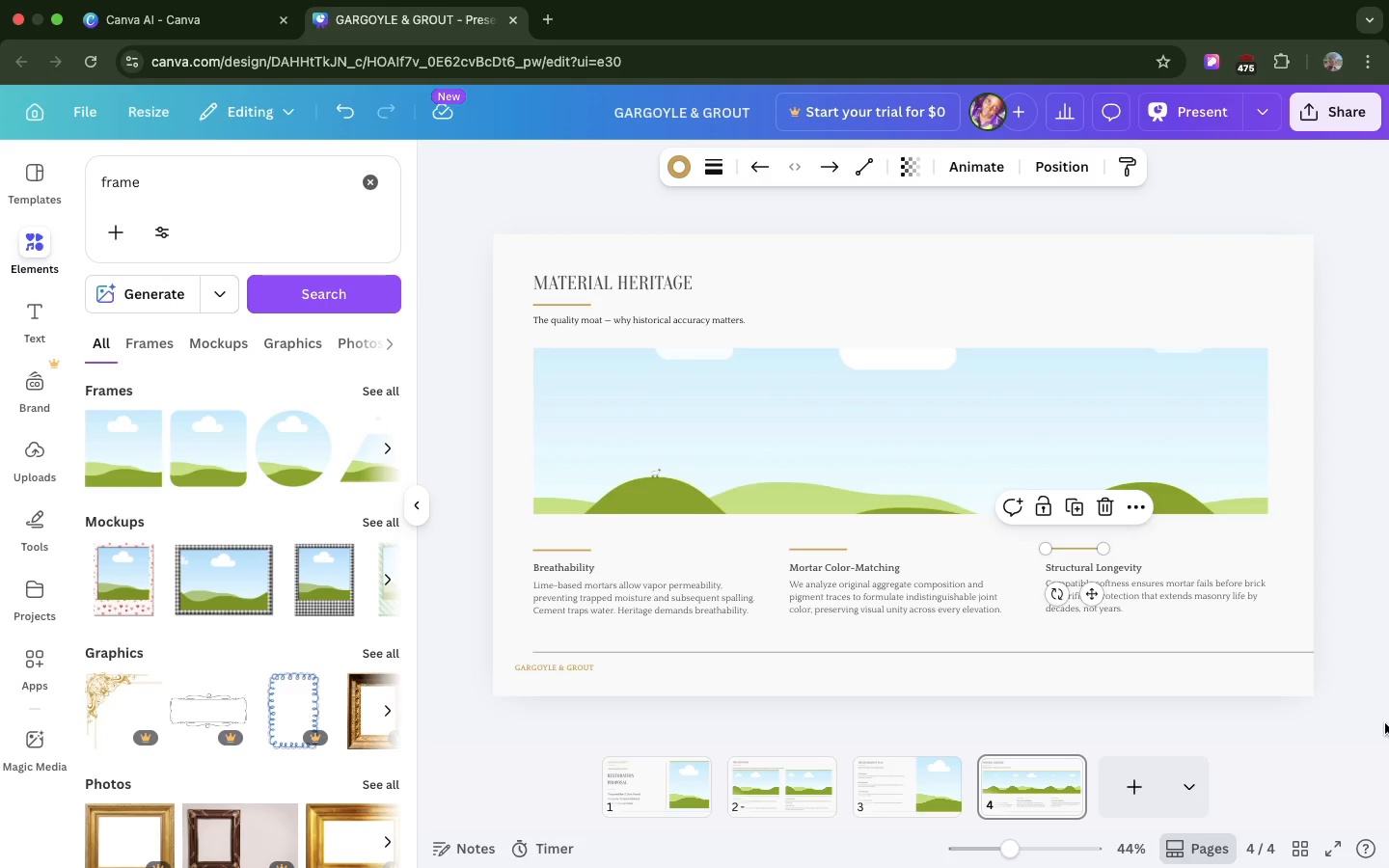 
left_click([1125, 773])
 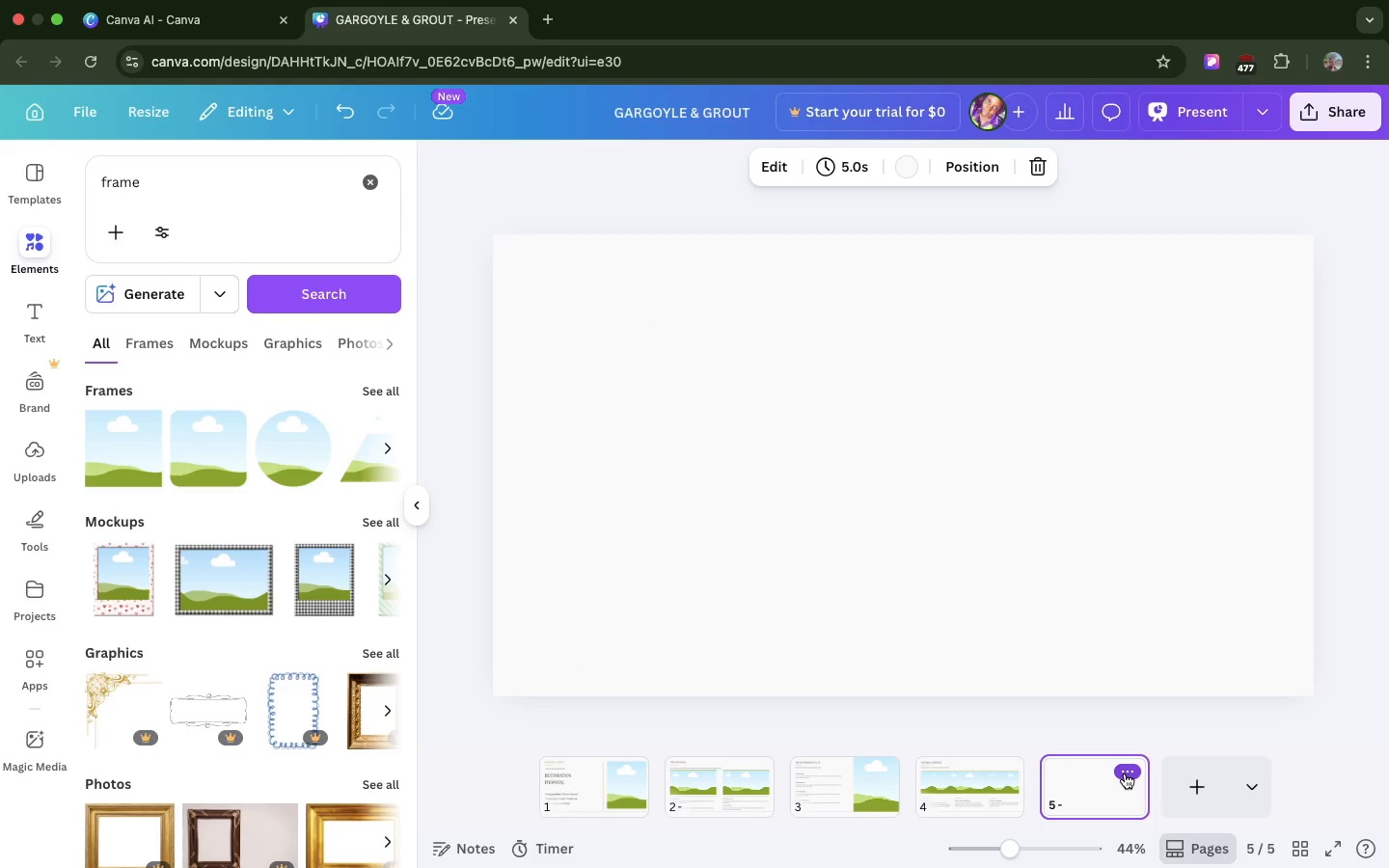 
wait(8.51)
 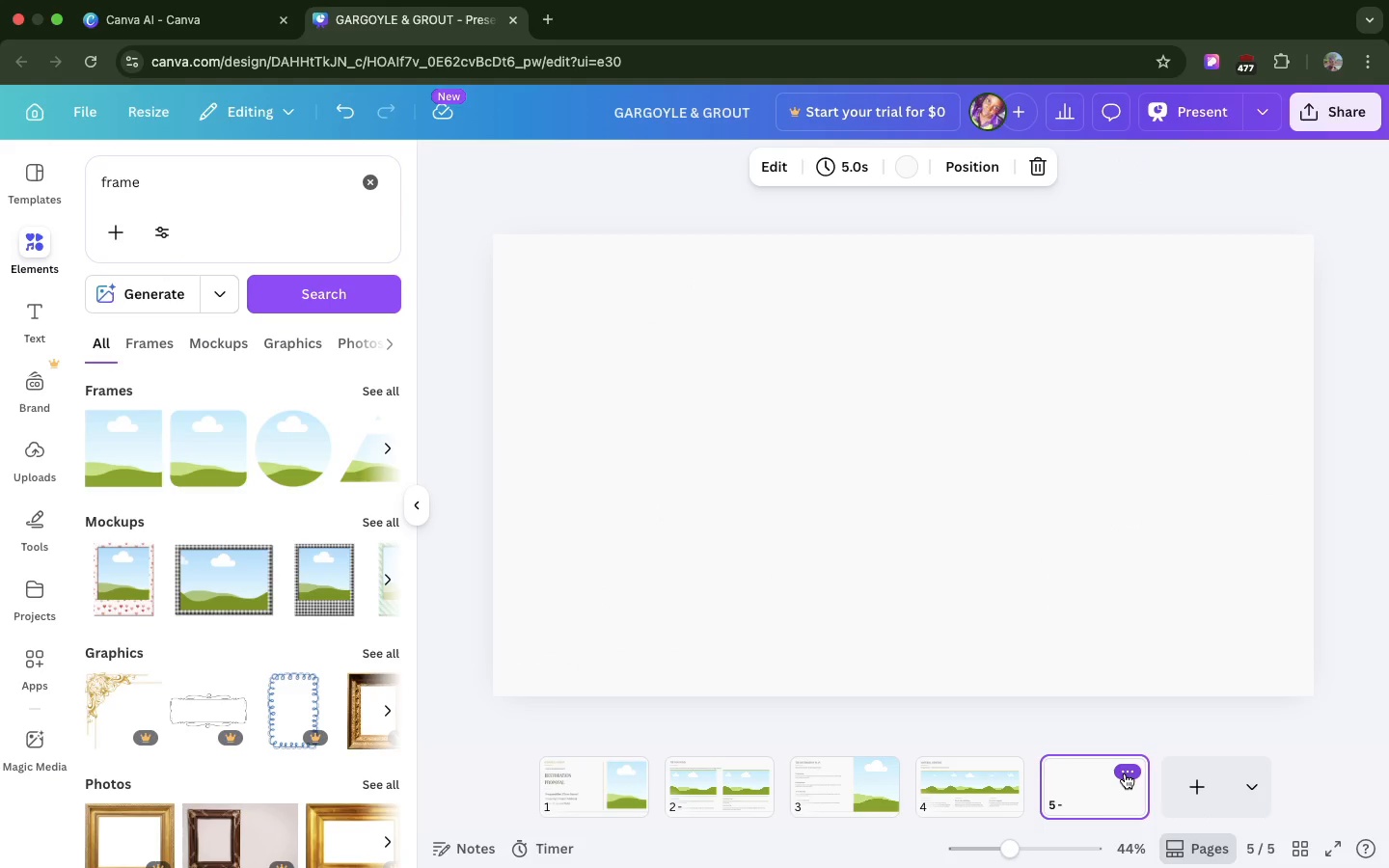 
left_click([1125, 773])
 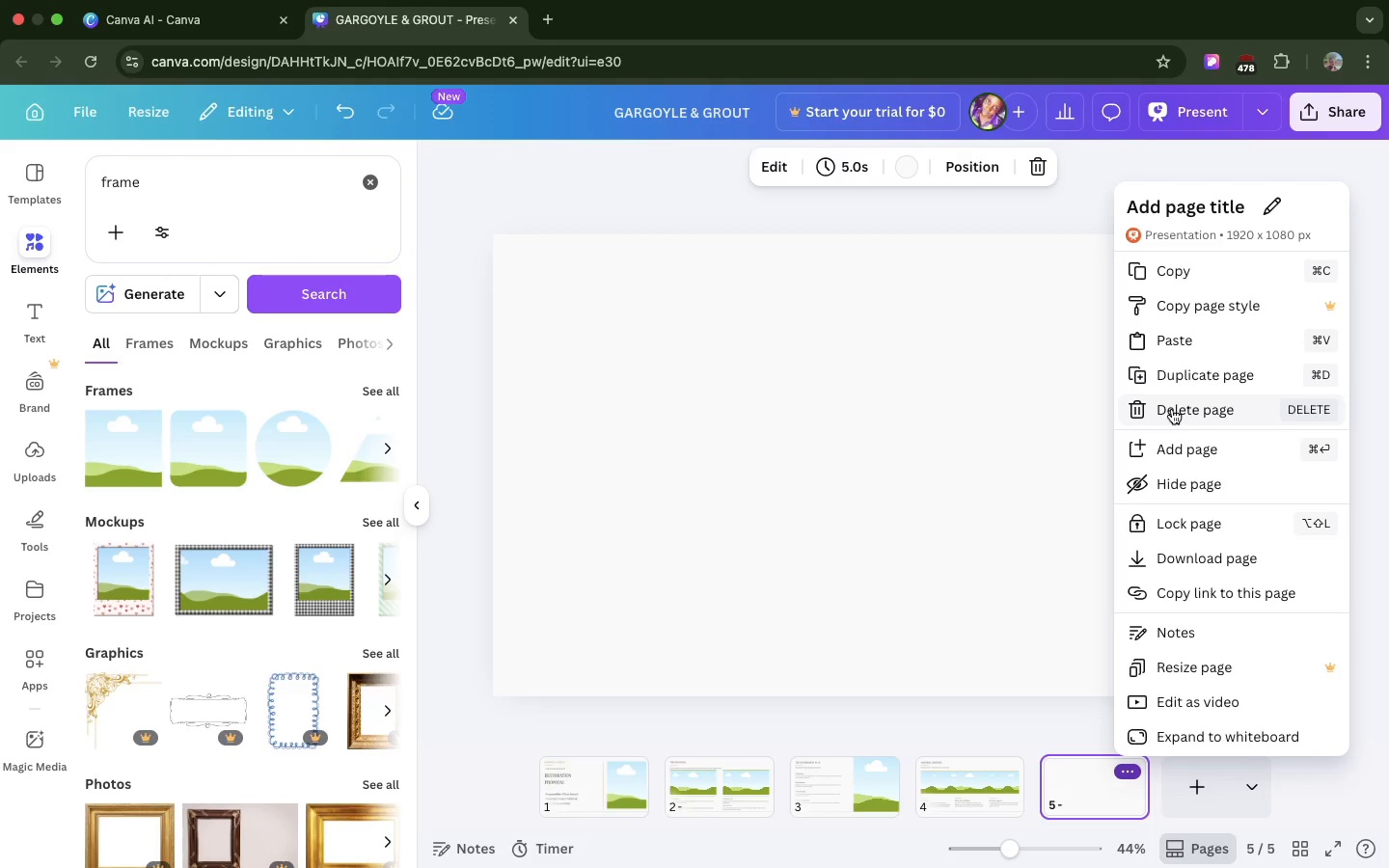 
left_click([1172, 409])